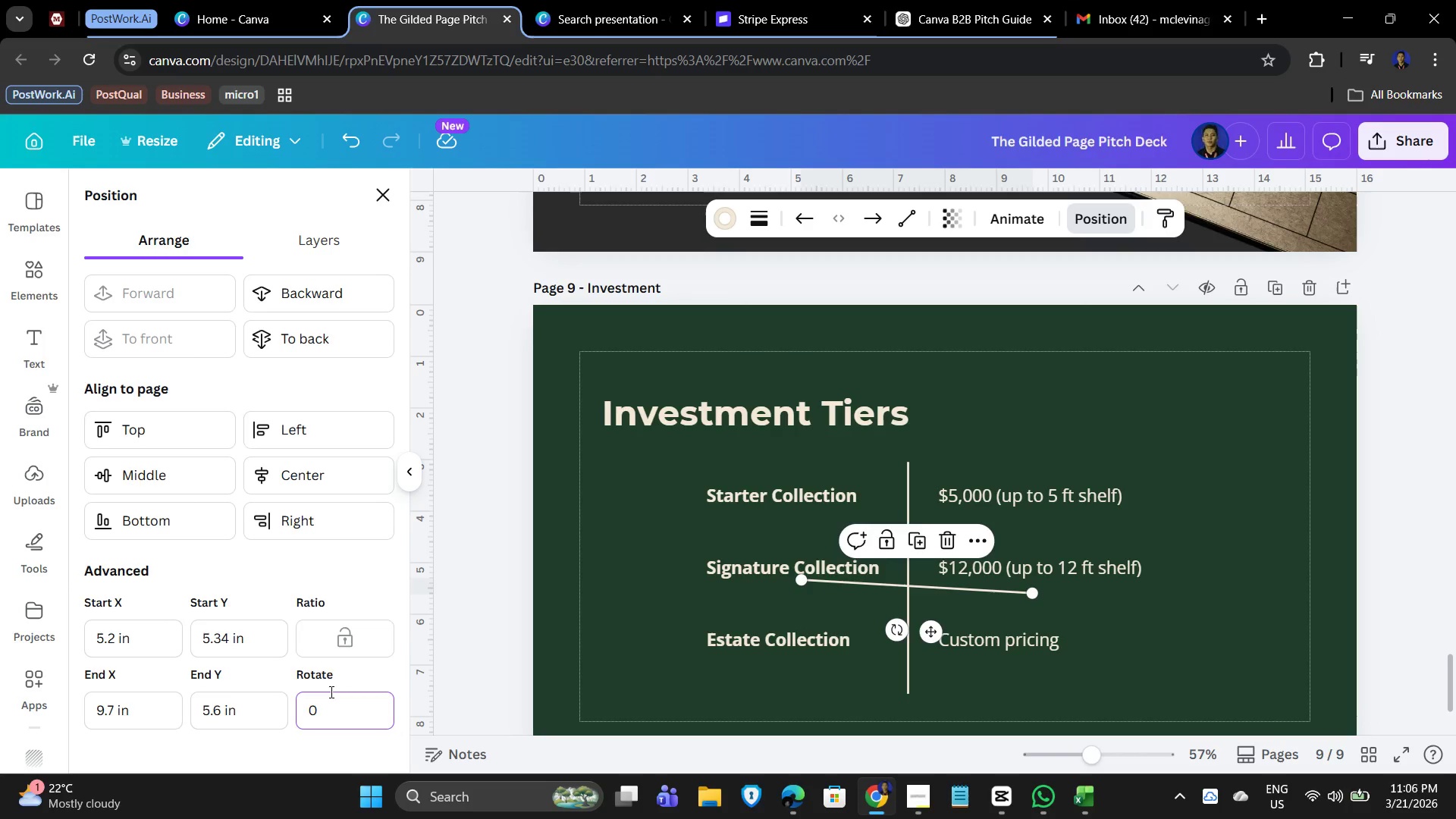 
key(NumpadEnter)
 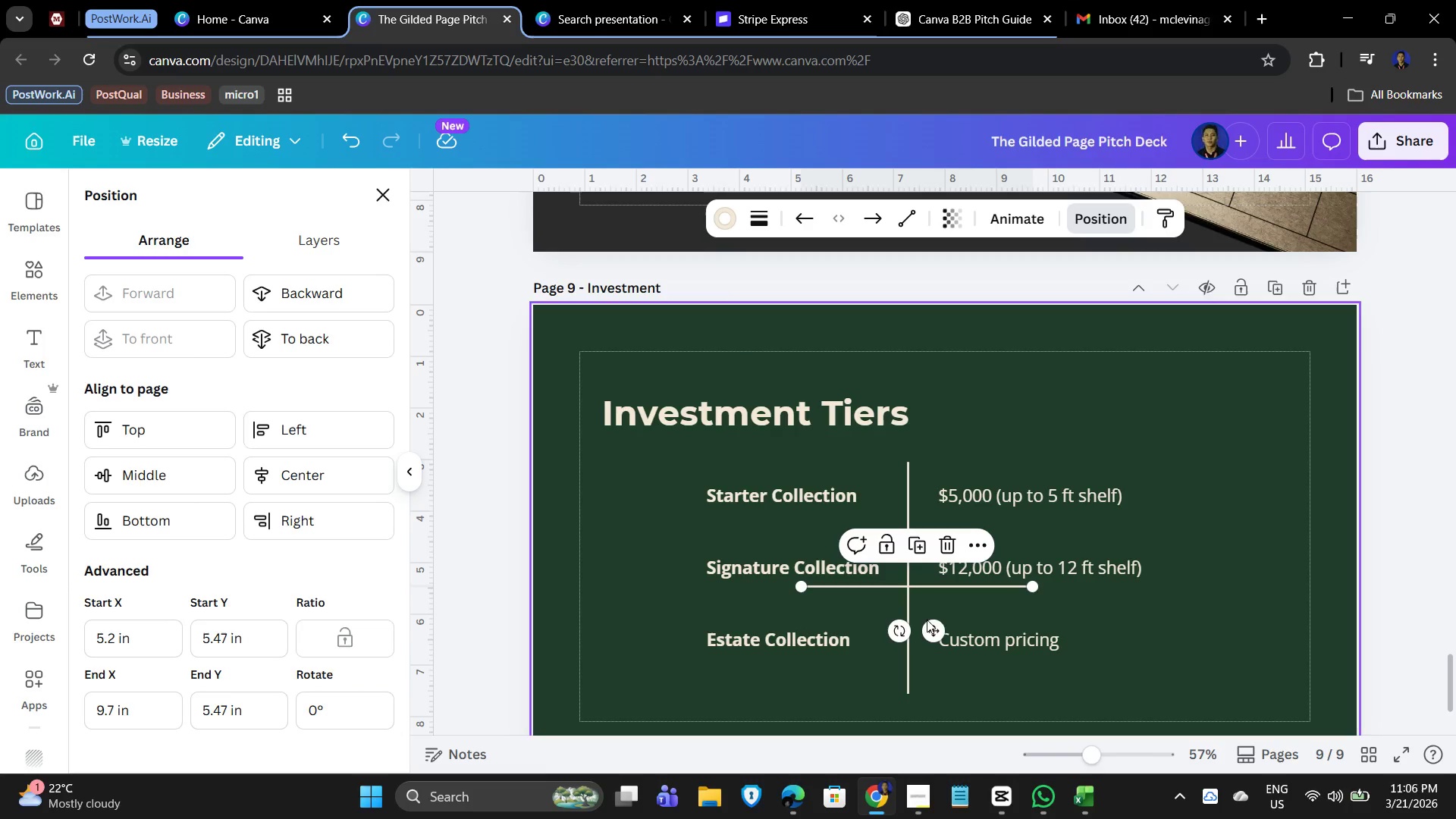 
left_click_drag(start_coordinate=[934, 630], to_coordinate=[836, 560])
 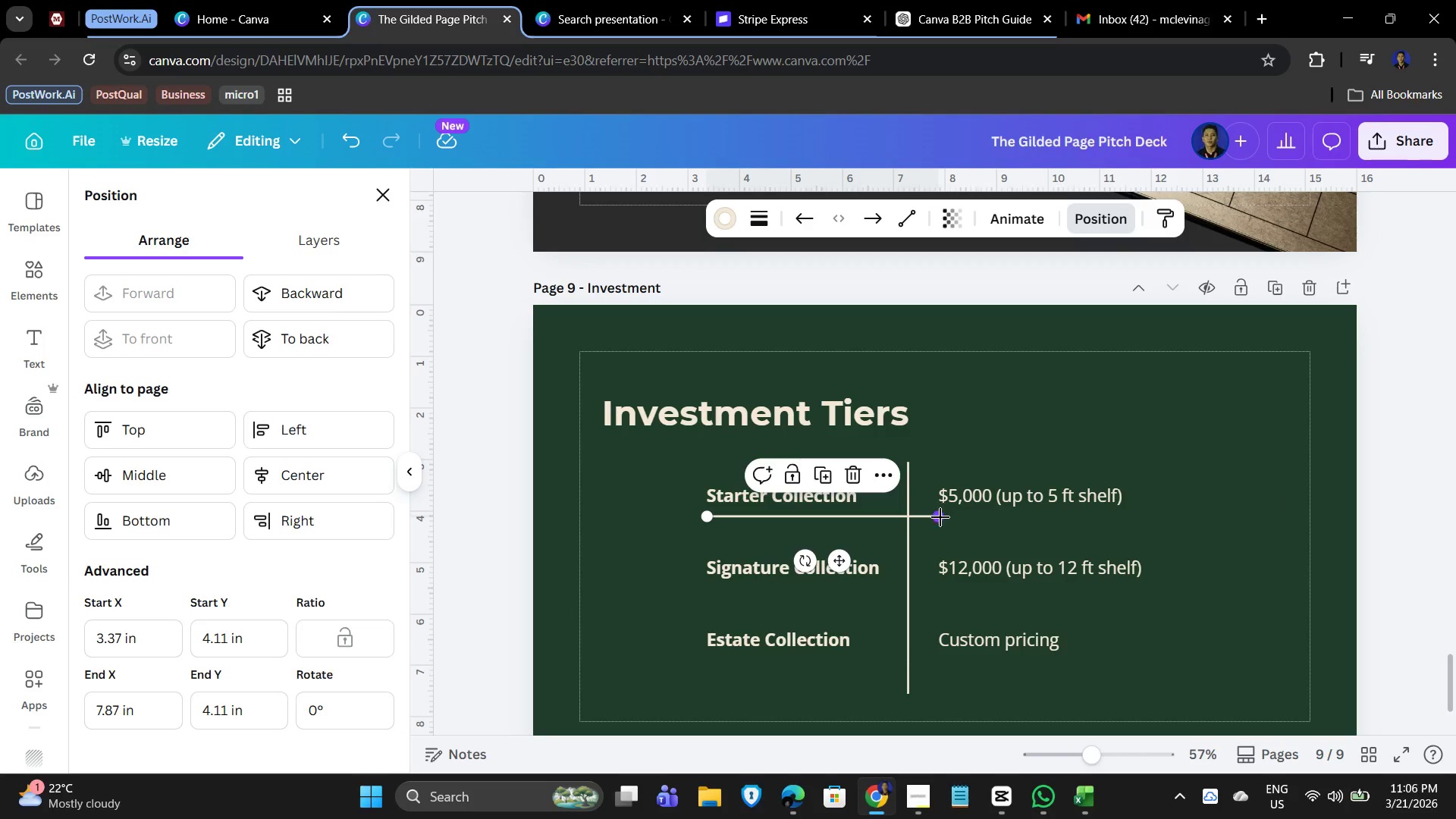 
left_click_drag(start_coordinate=[940, 517], to_coordinate=[1138, 522])
 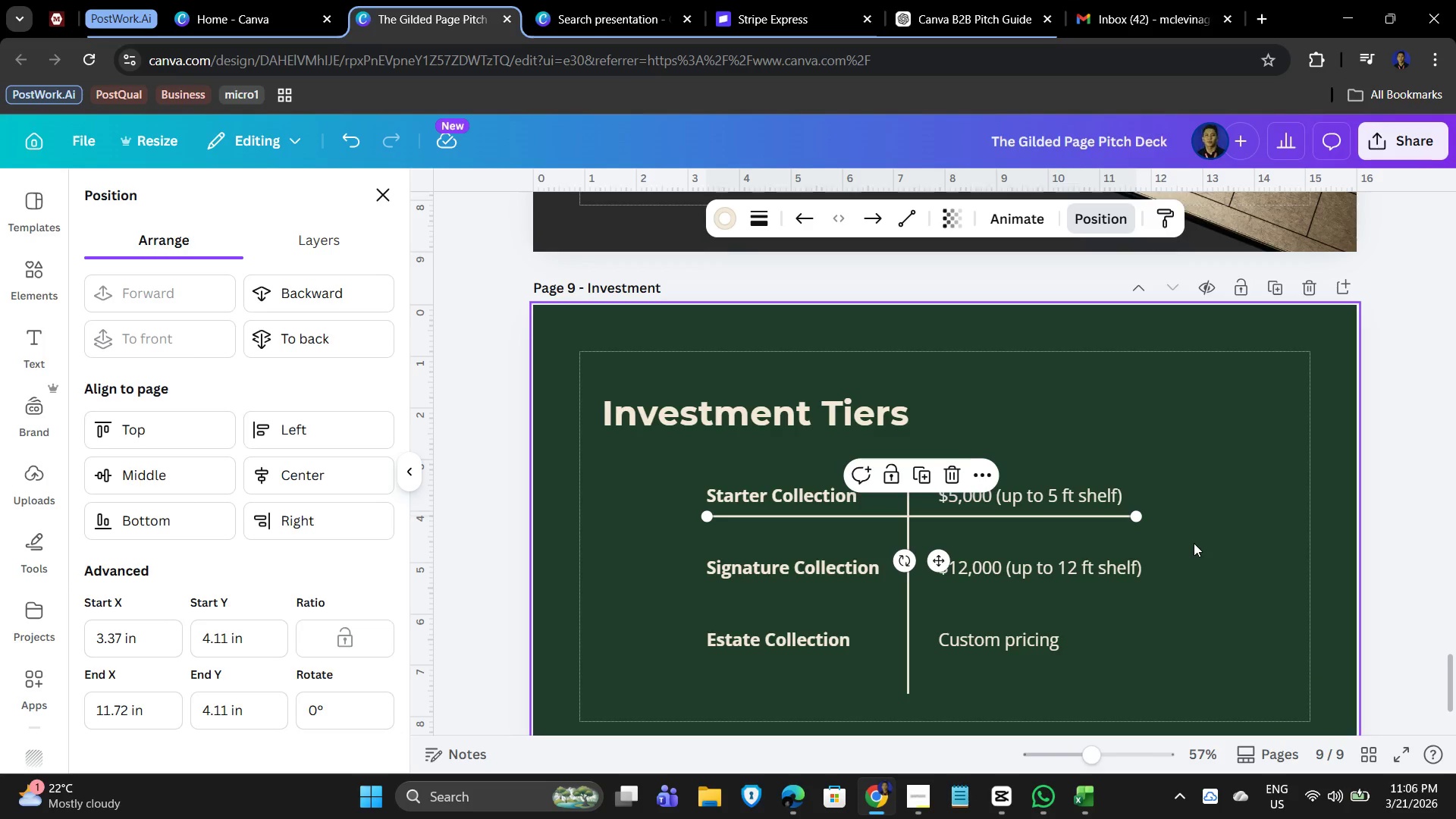 
mouse_move([557, -9])
 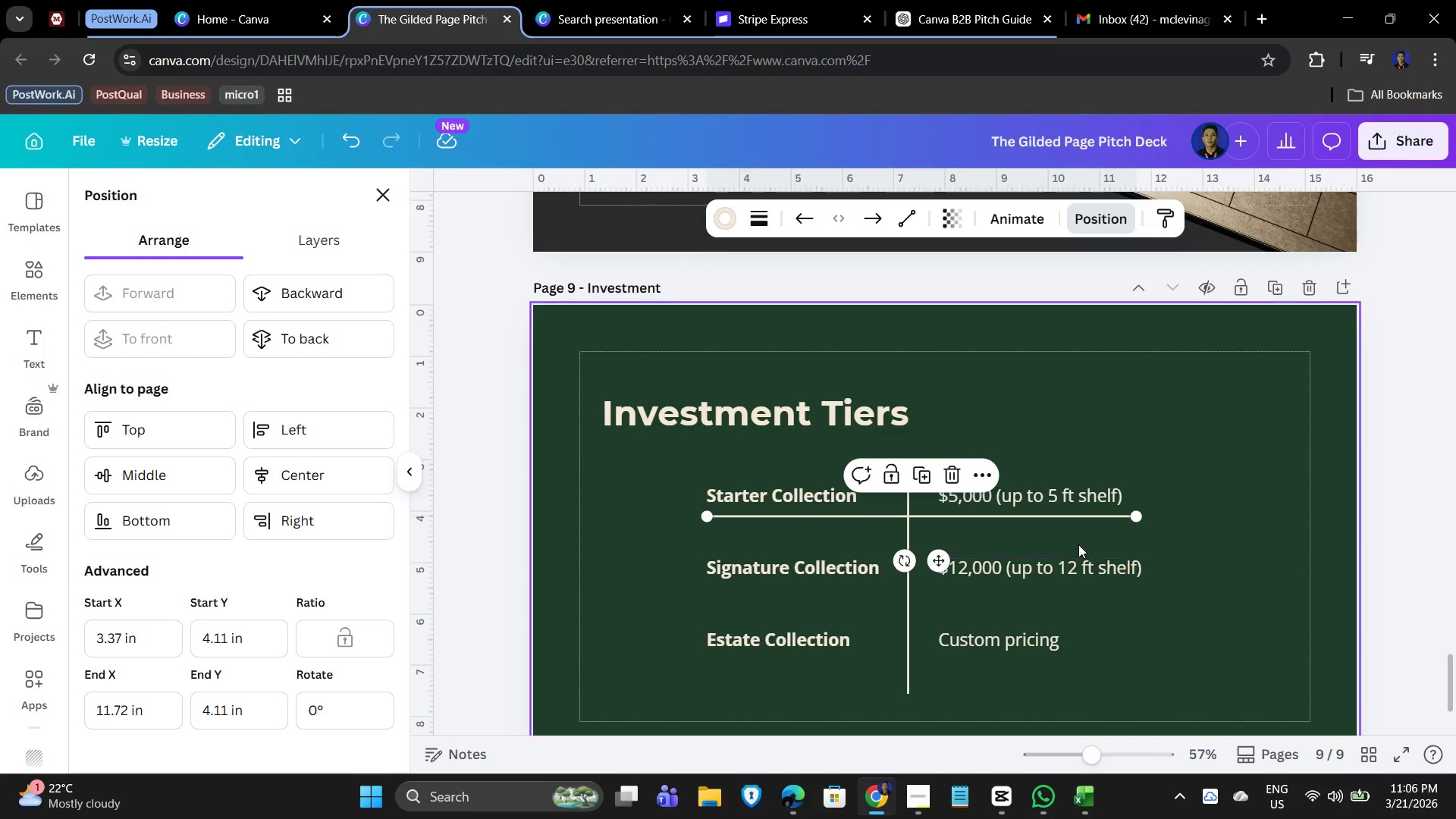 
left_click([1207, 537])
 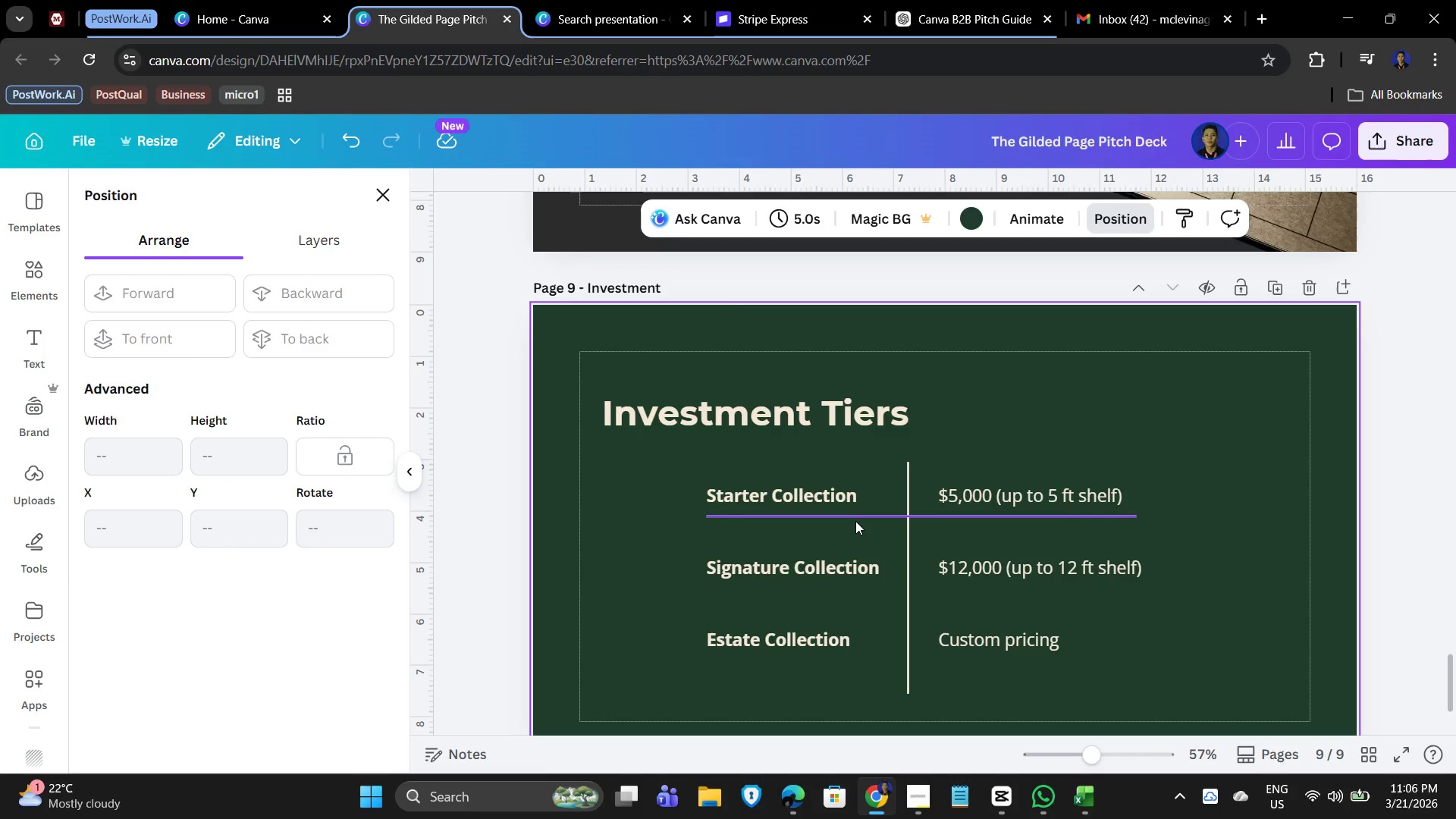 
left_click([856, 519])
 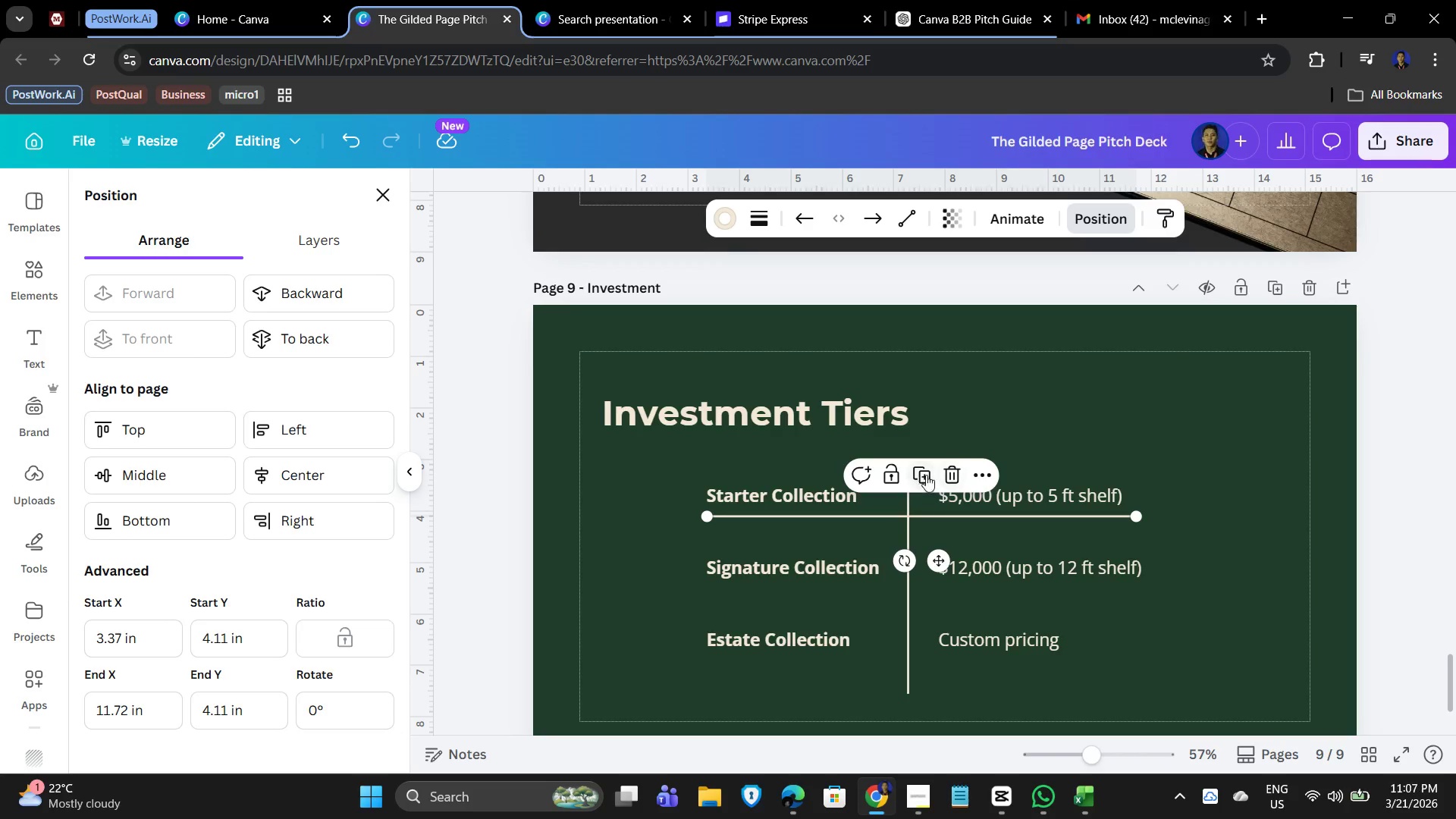 
left_click([926, 476])
 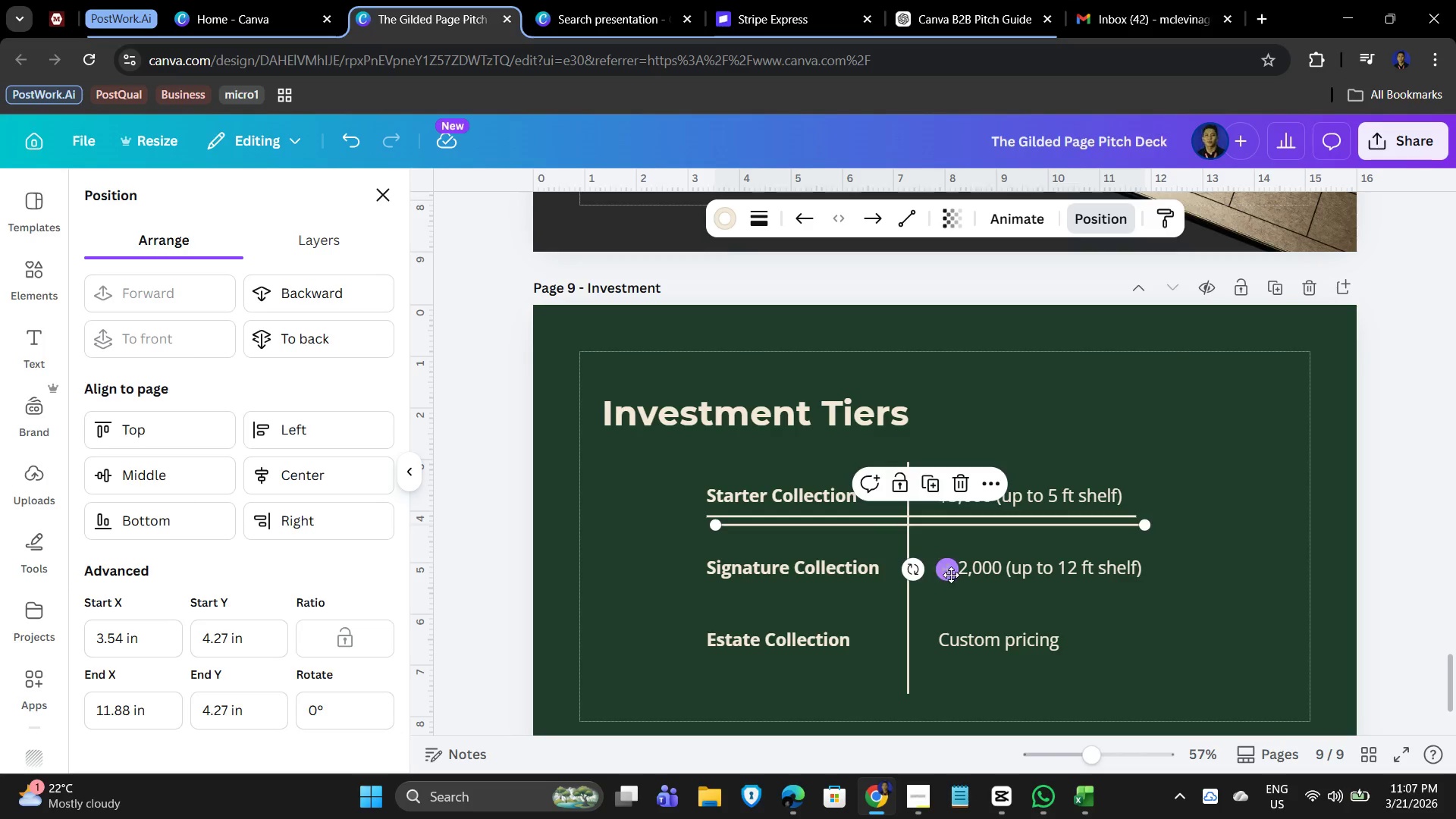 
left_click_drag(start_coordinate=[944, 574], to_coordinate=[934, 641])
 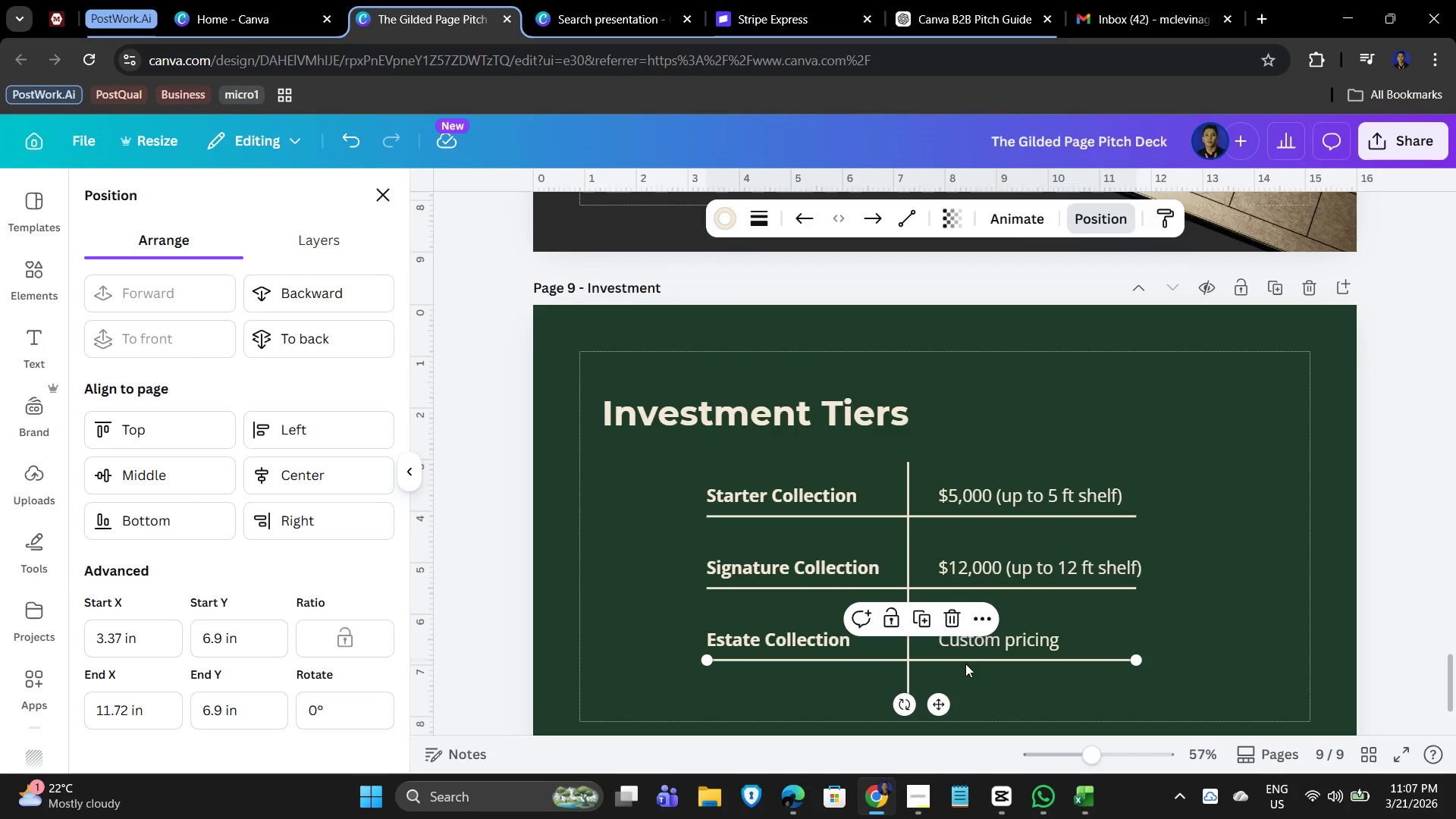 
left_click([1254, 395])
 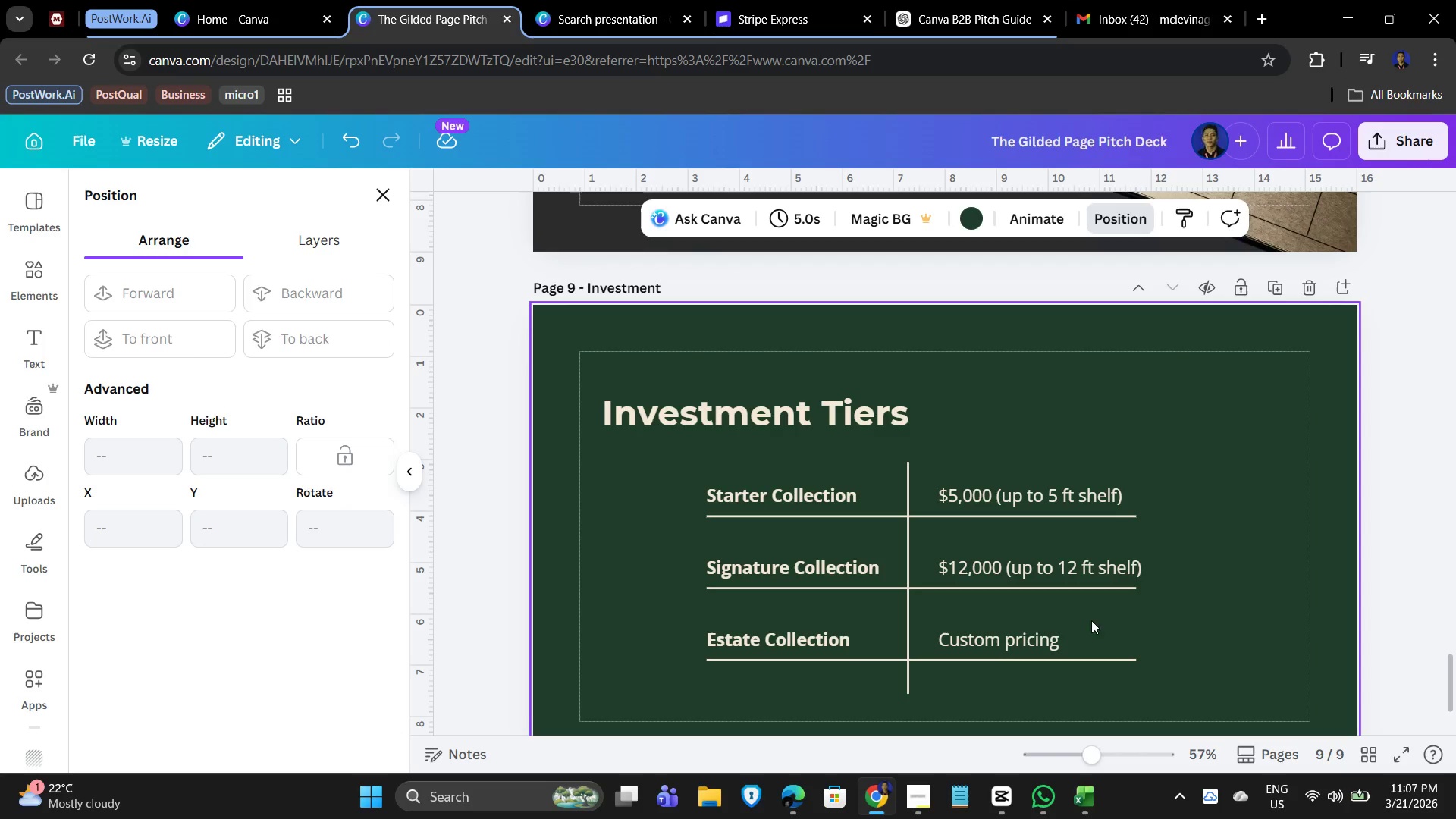 
wait(12.14)
 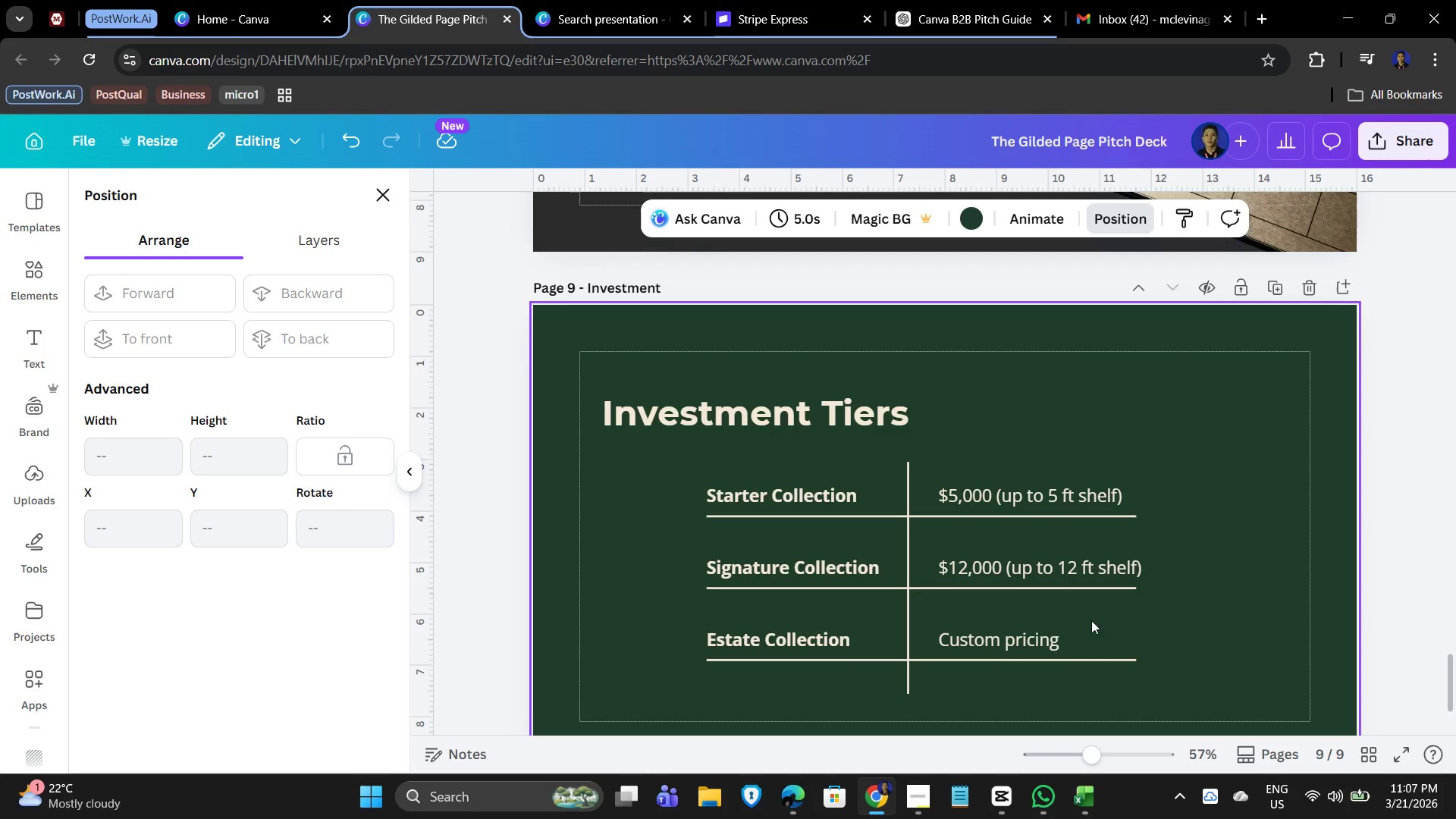 
left_click([870, 666])
 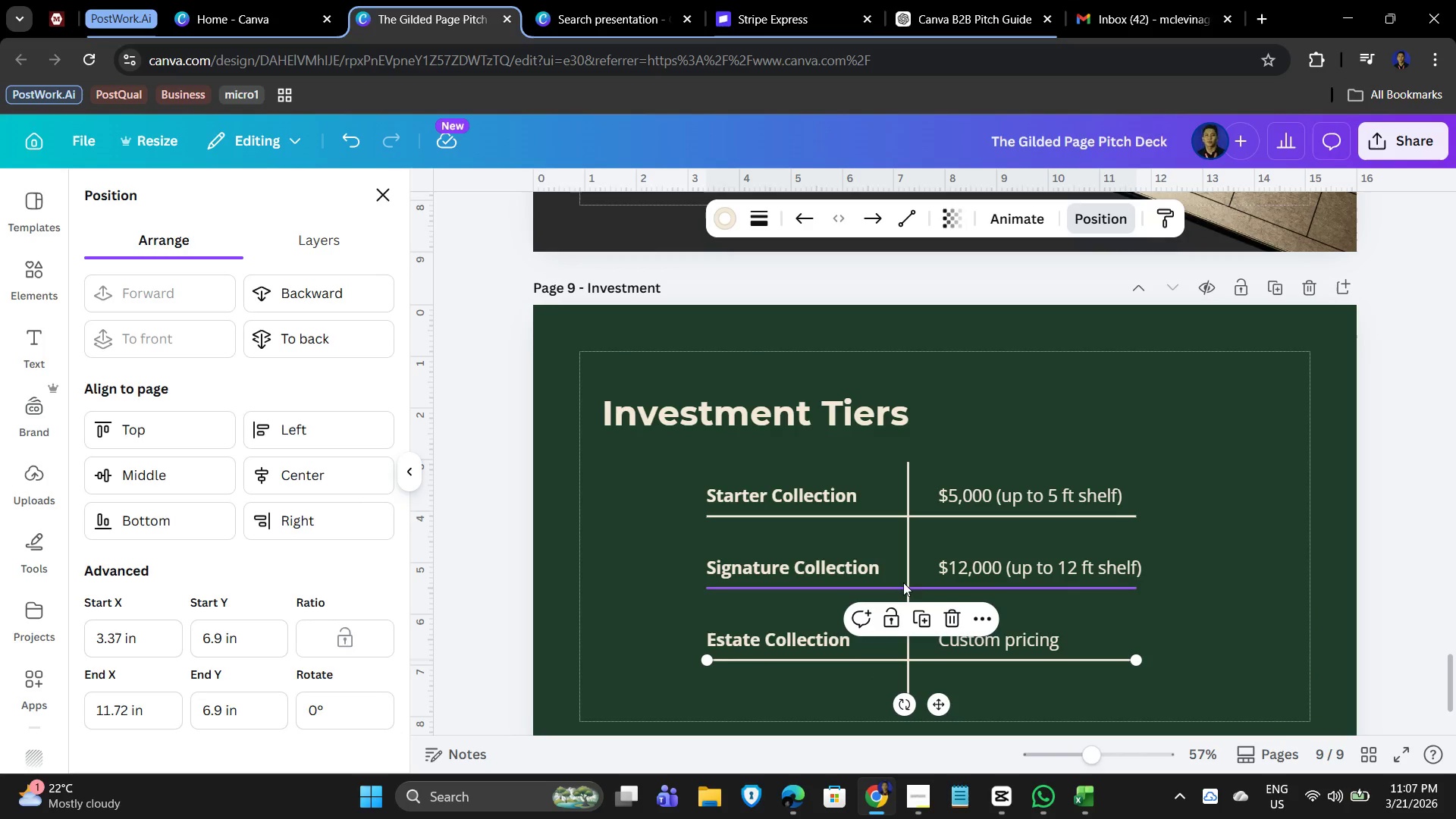 
hold_key(key=ShiftLeft, duration=1.5)
left_click([918, 591])
 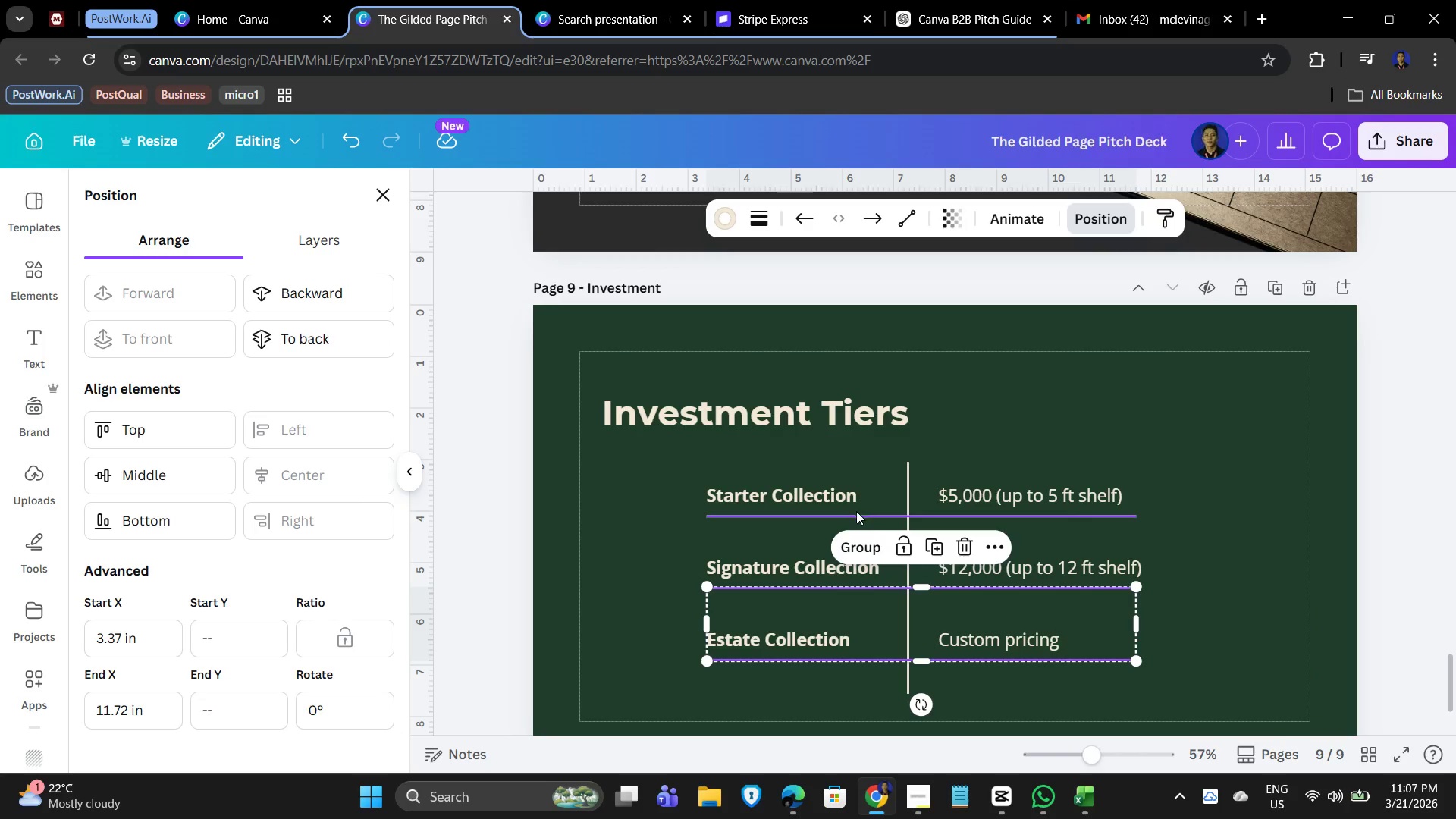 
left_click([855, 513])
 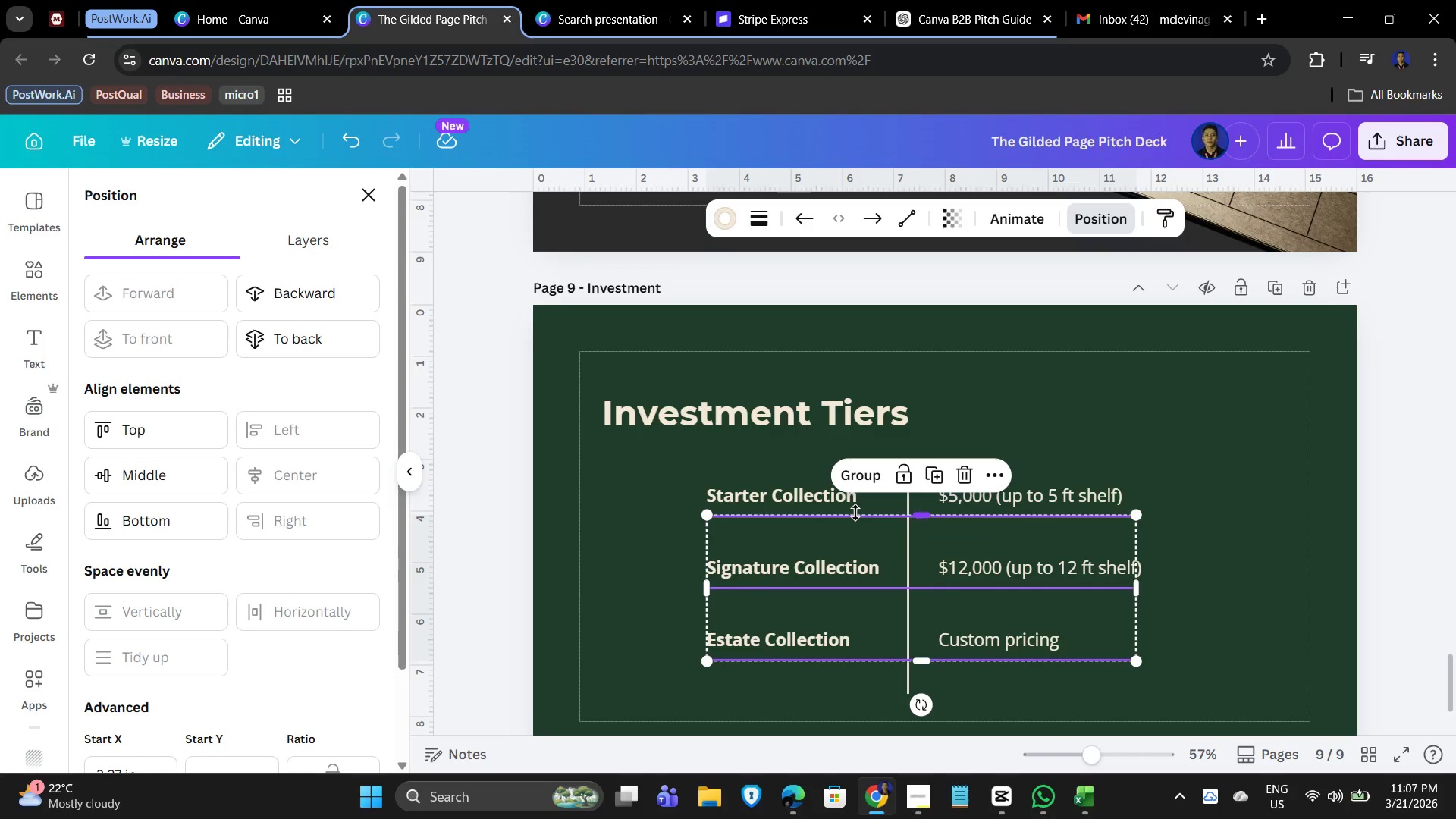 
hold_key(key=ShiftLeft, duration=1.2)
left_click([908, 549])
 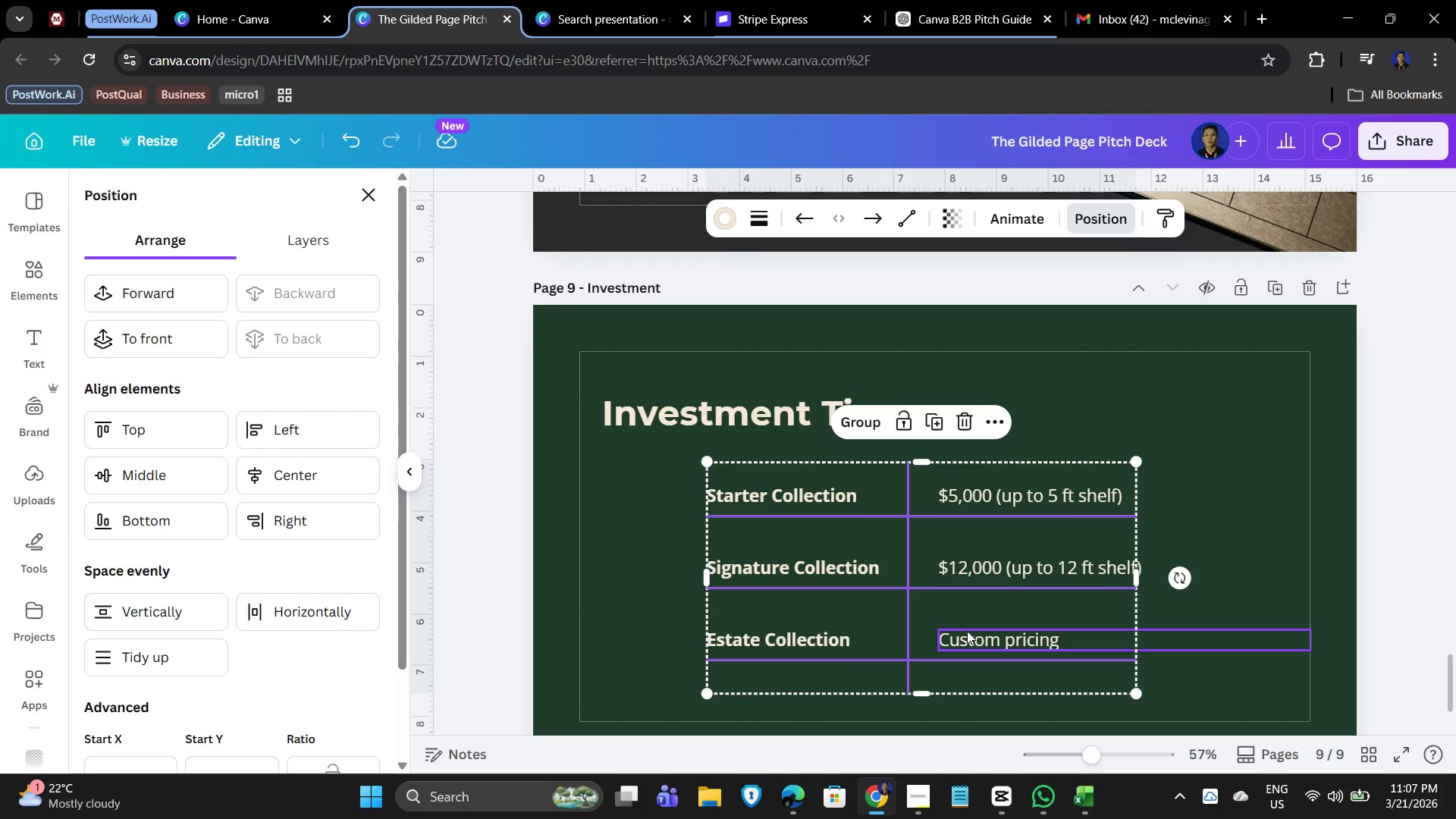 
hold_key(key=ArrowDown, duration=0.88)
 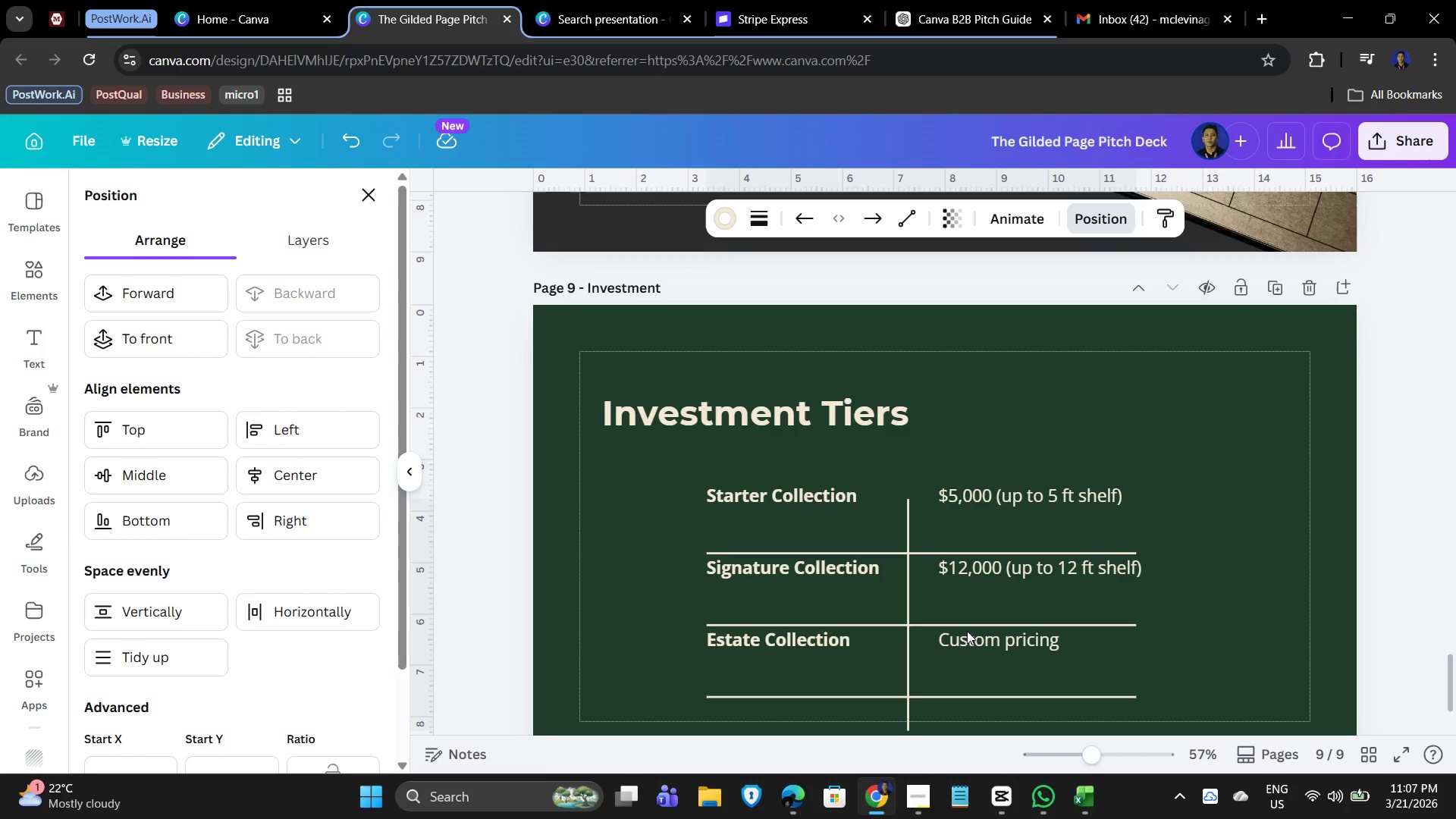 
key(ArrowUp)
 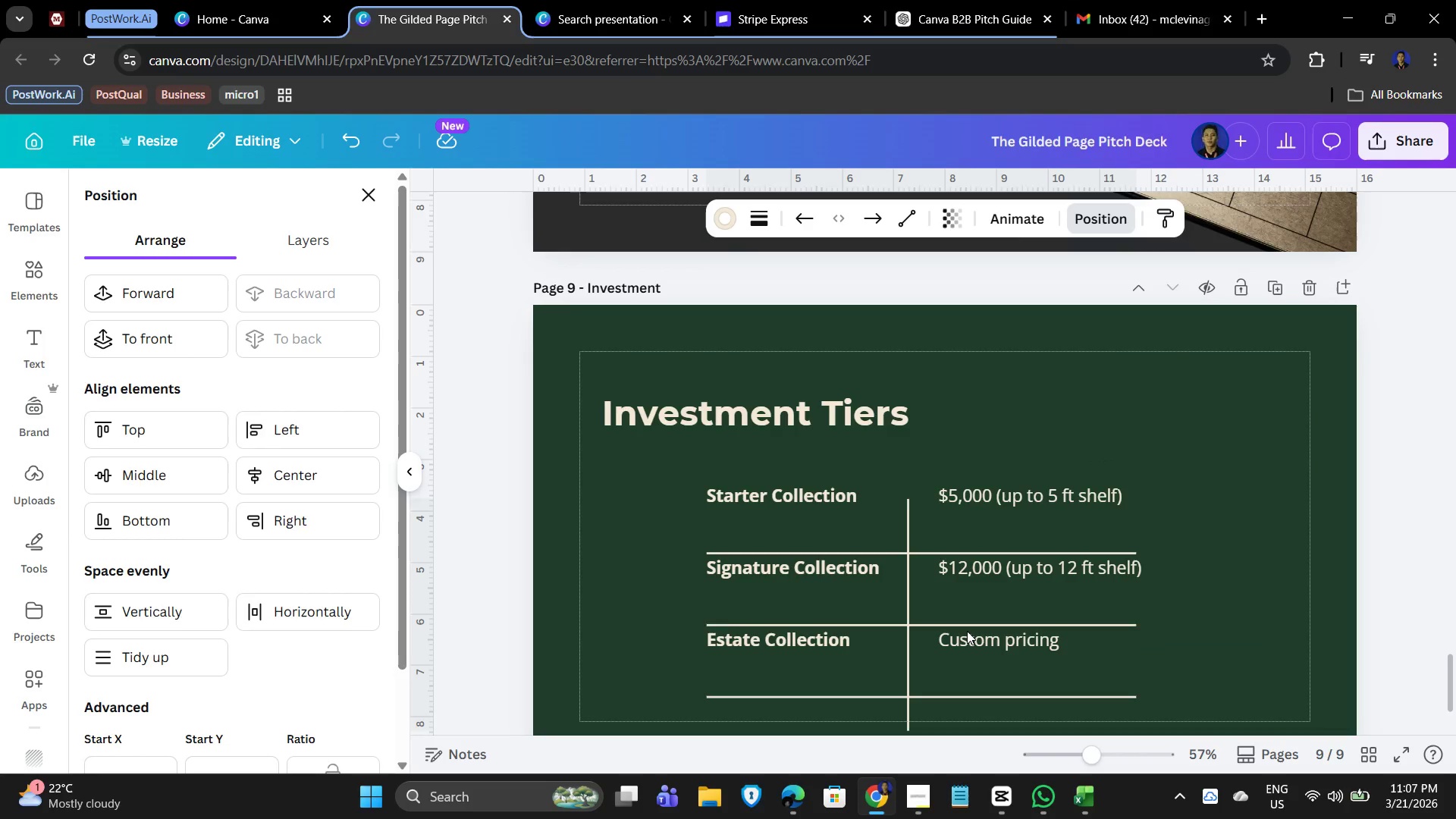 
key(ArrowUp)
 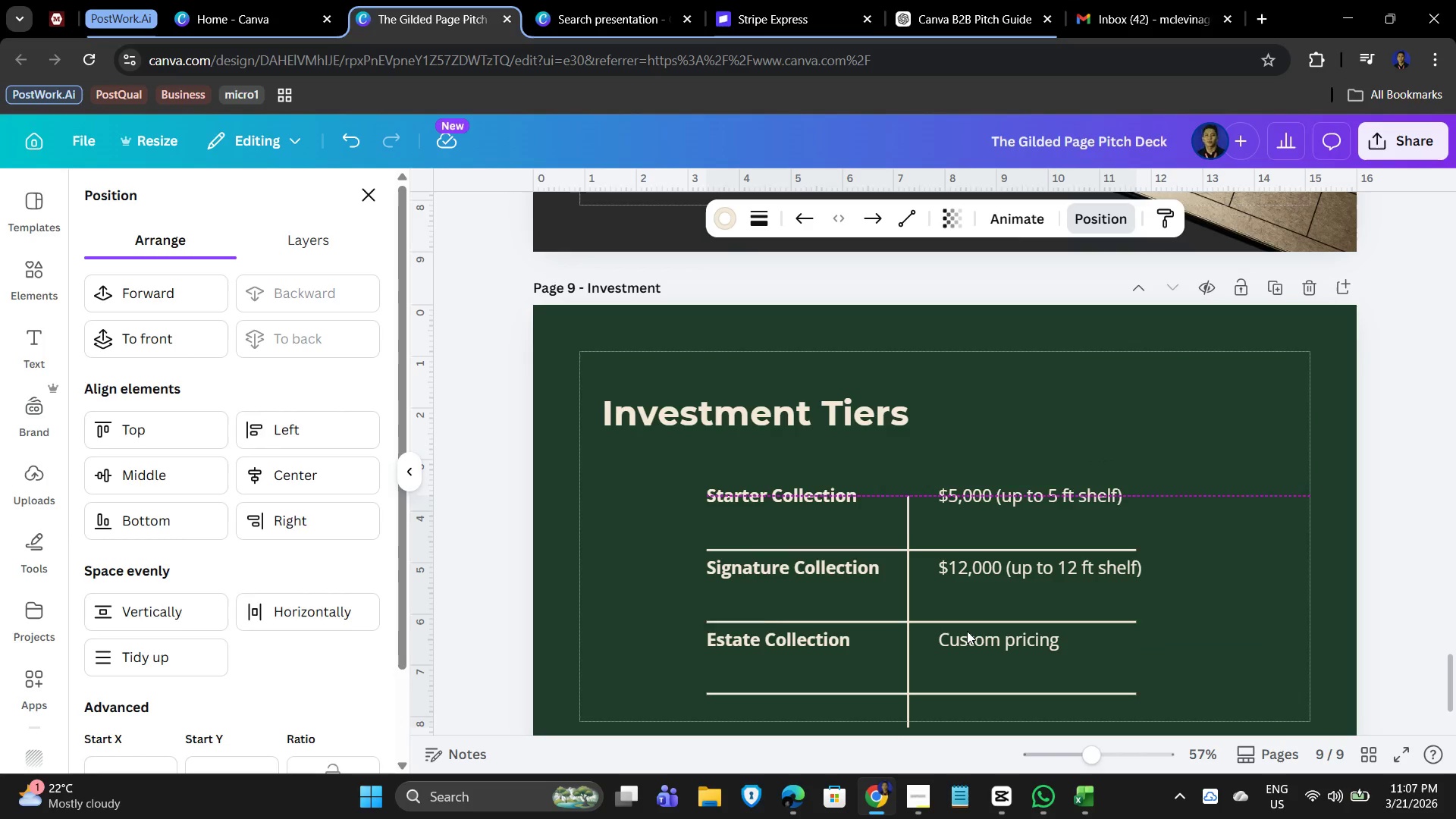 
key(ArrowUp)
 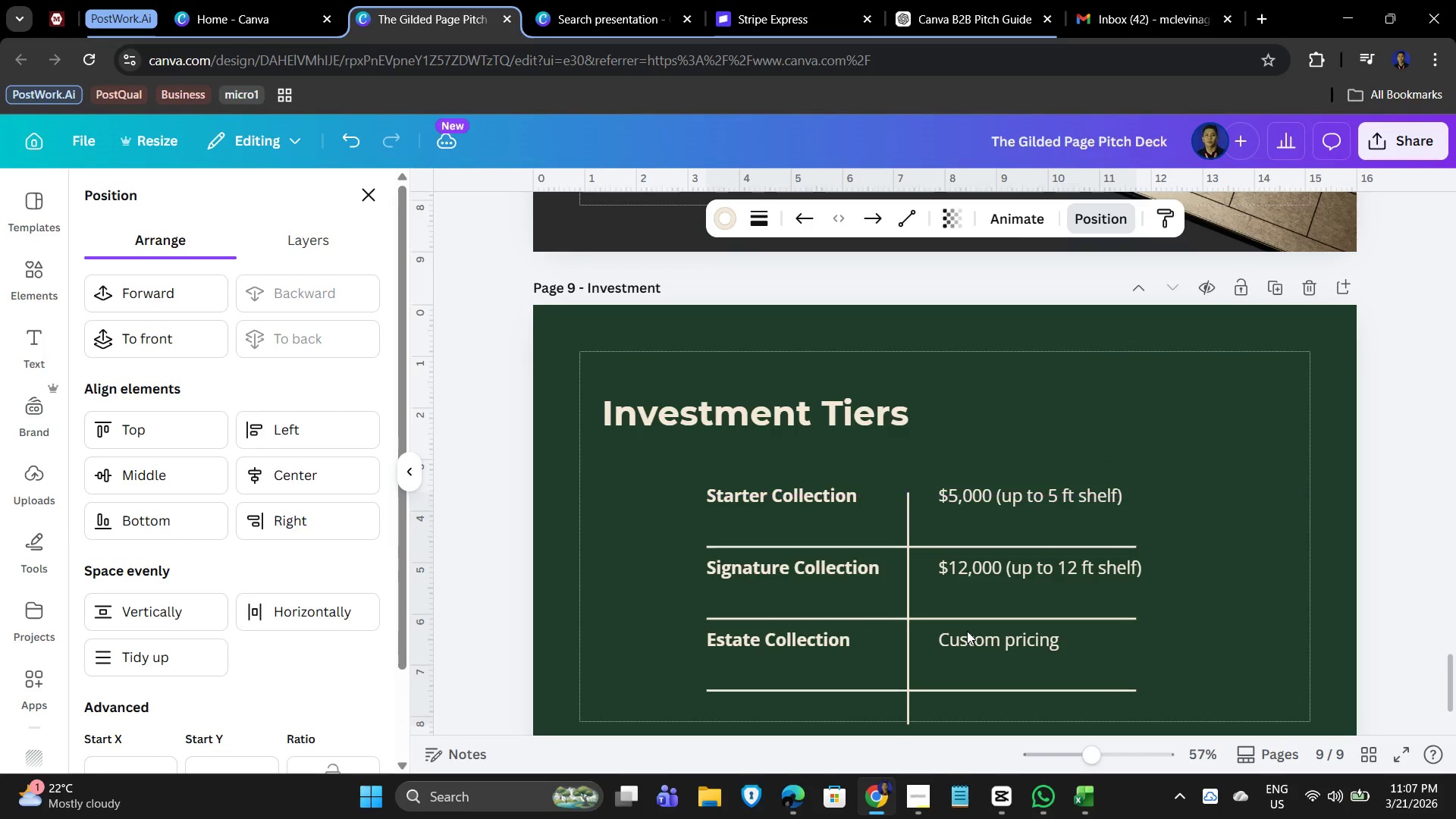 
key(ArrowUp)
 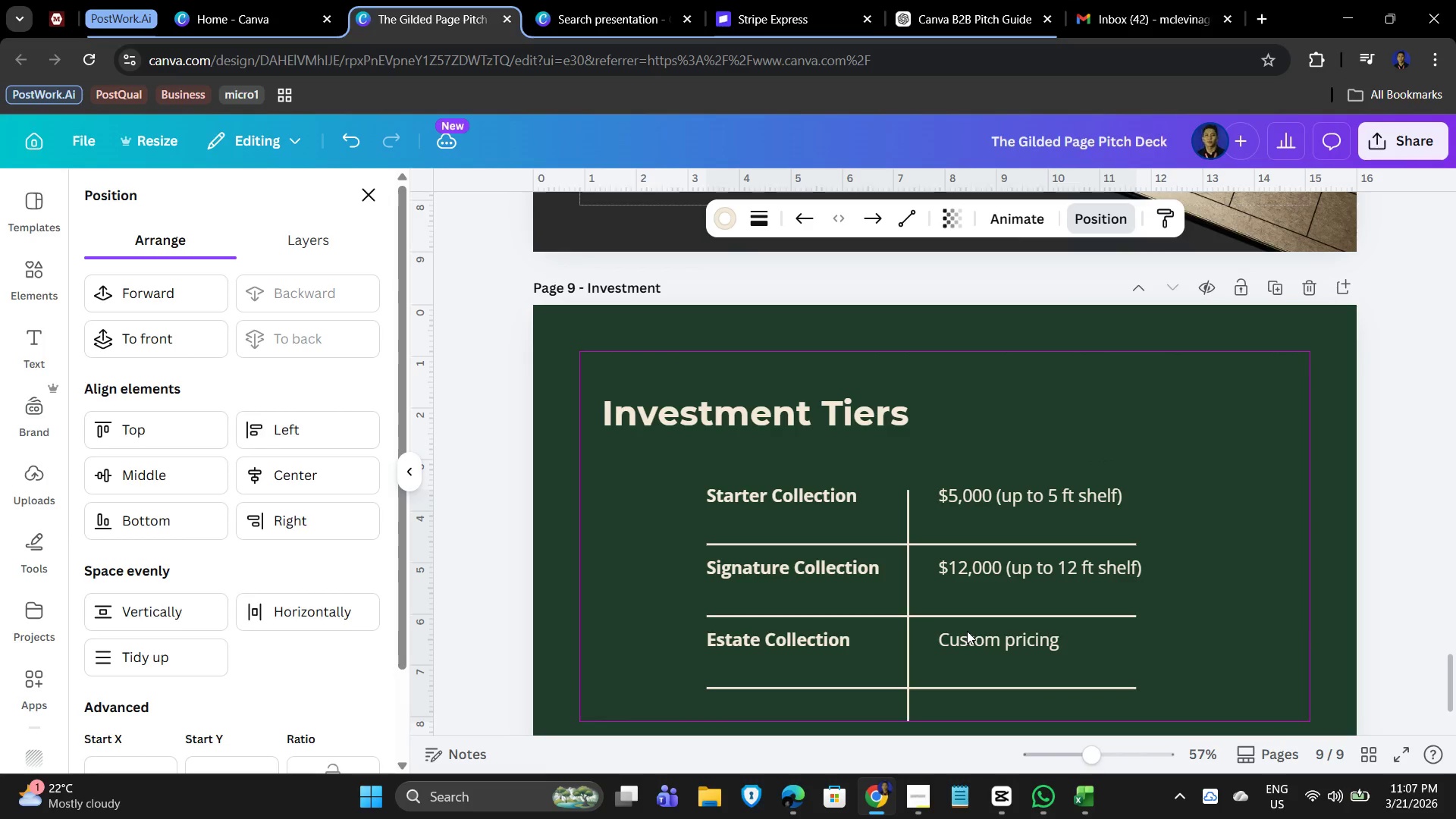 
key(ArrowUp)
 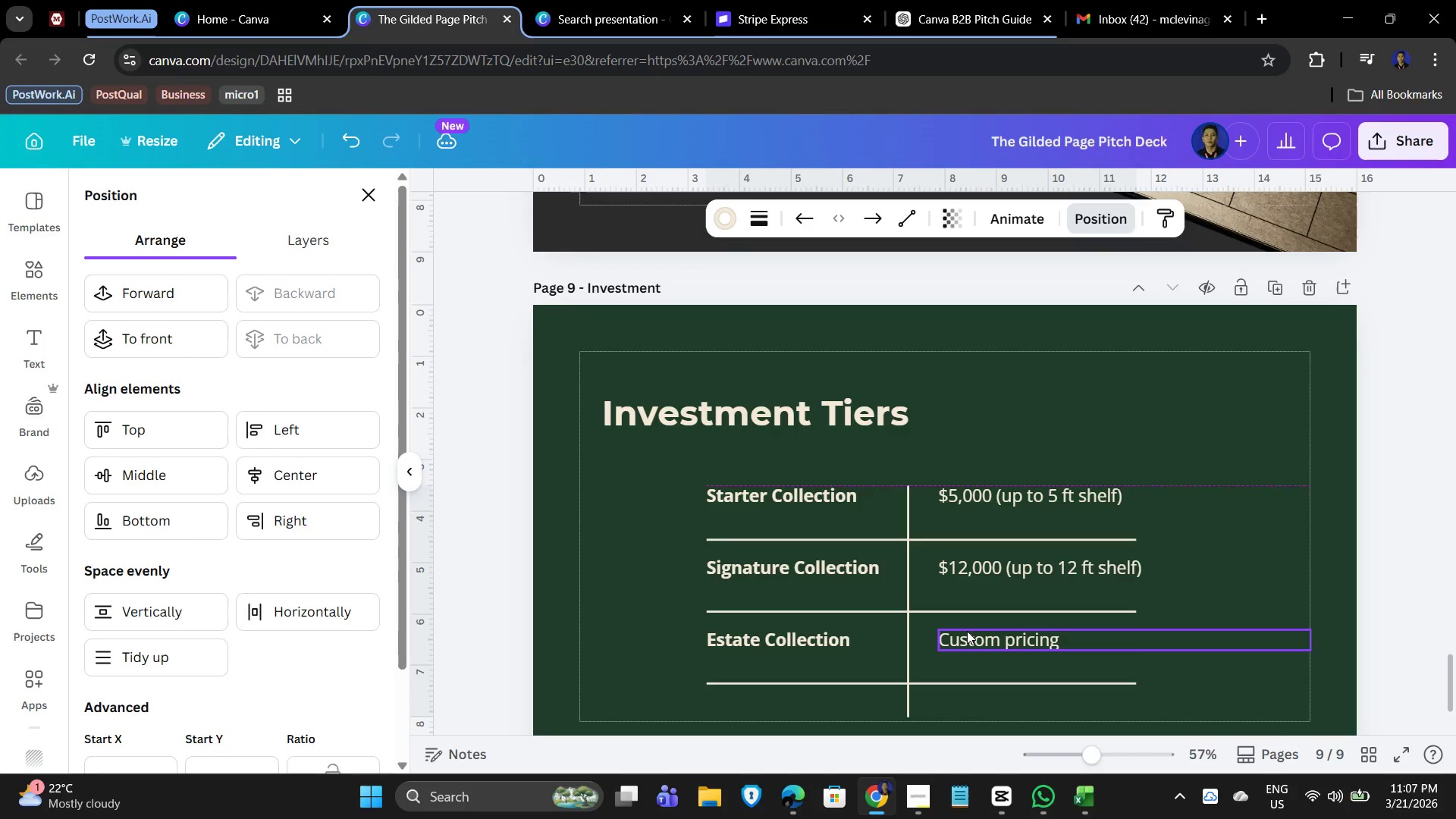 
key(ArrowUp)
 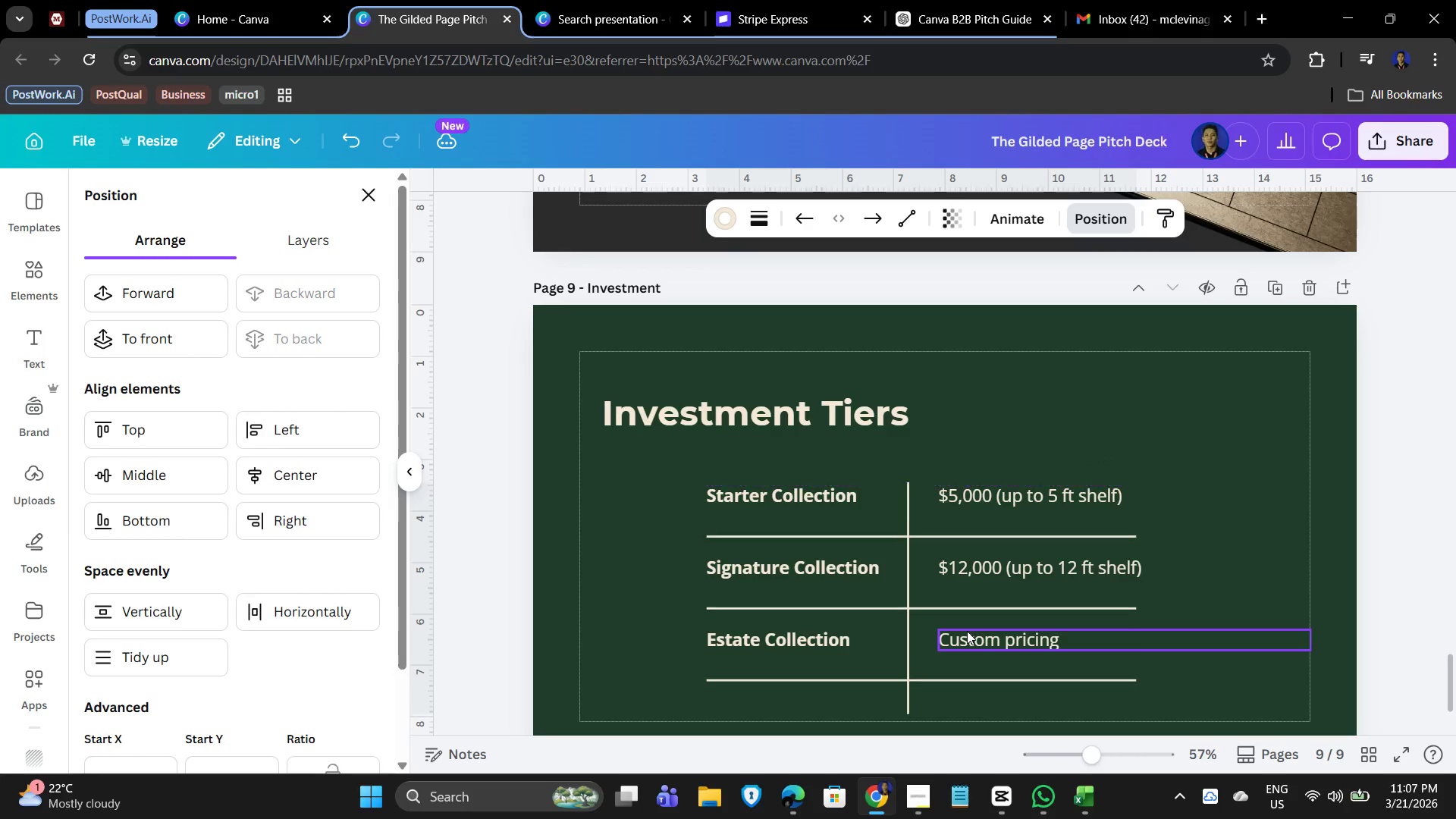 
key(ArrowUp)
 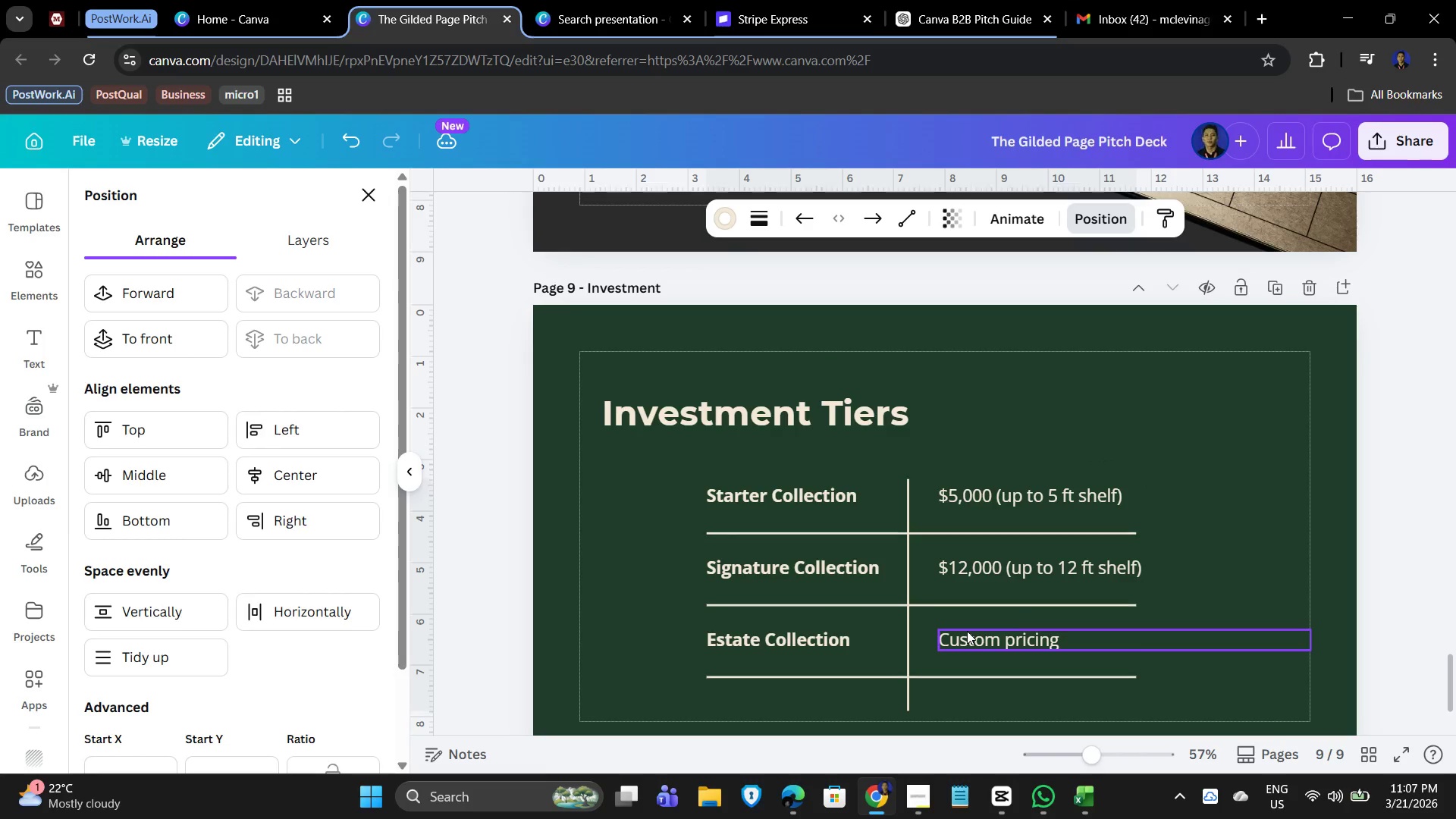 
key(ArrowUp)
 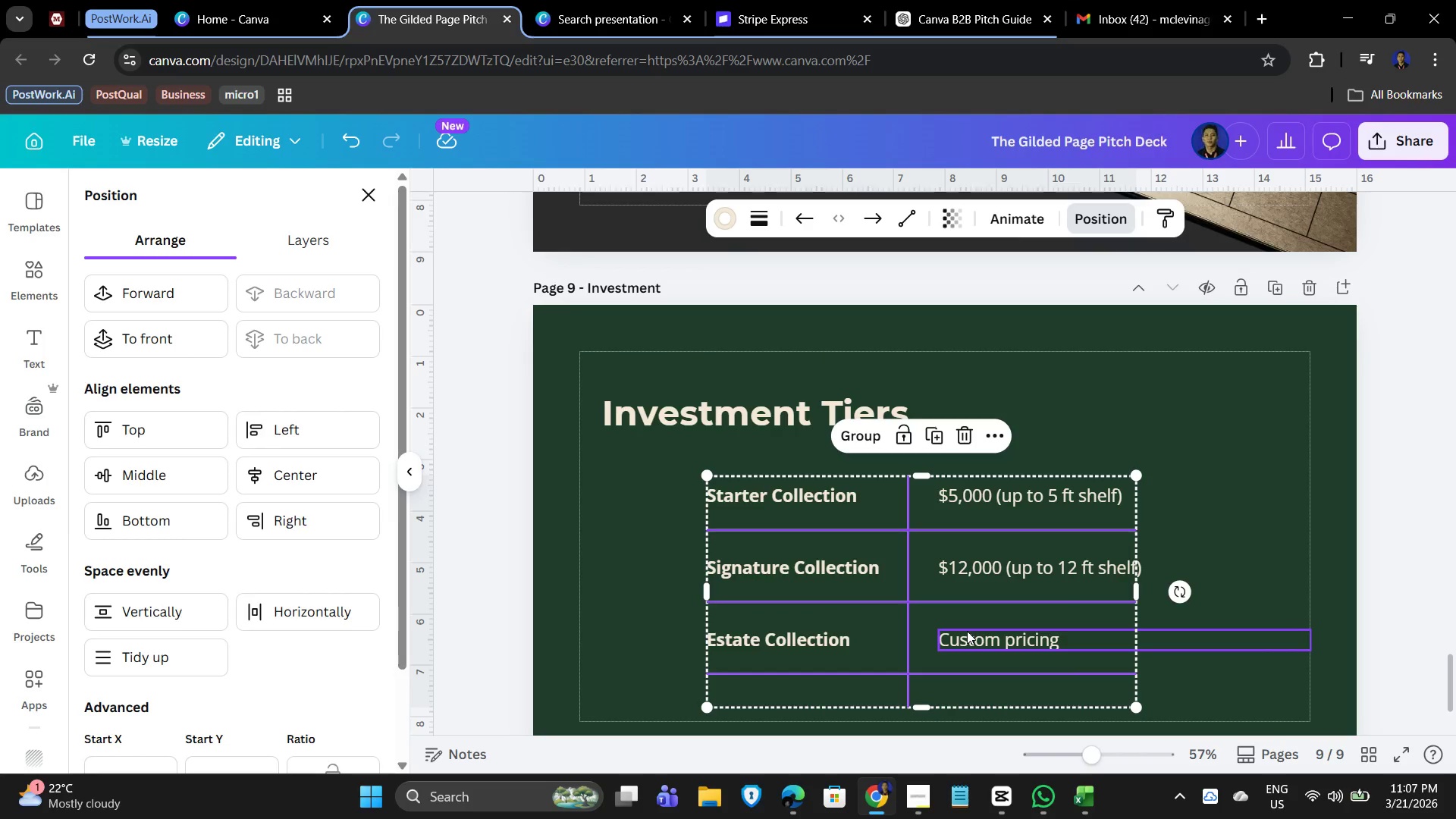 
key(ArrowUp)
 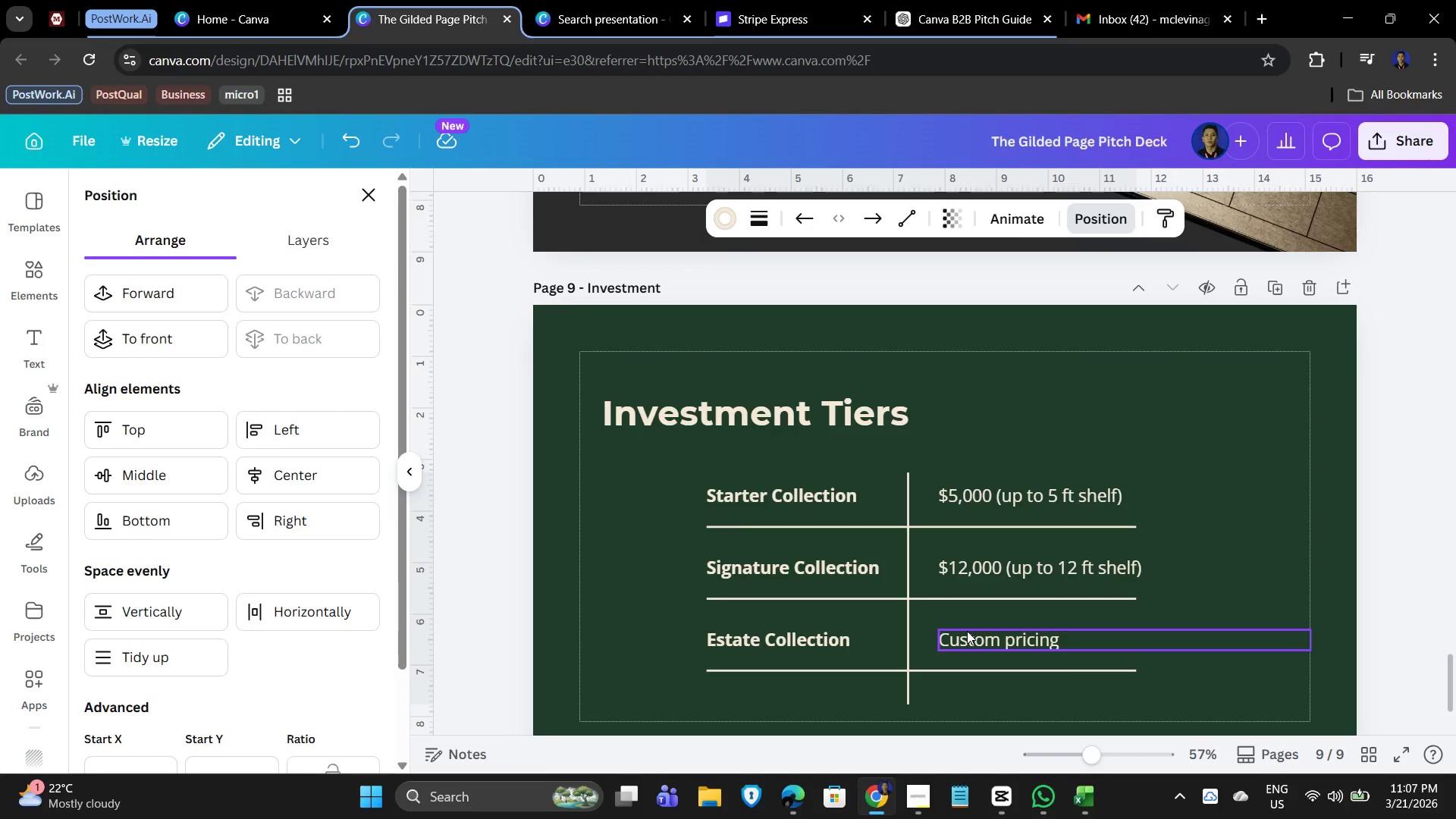 
key(ArrowDown)
 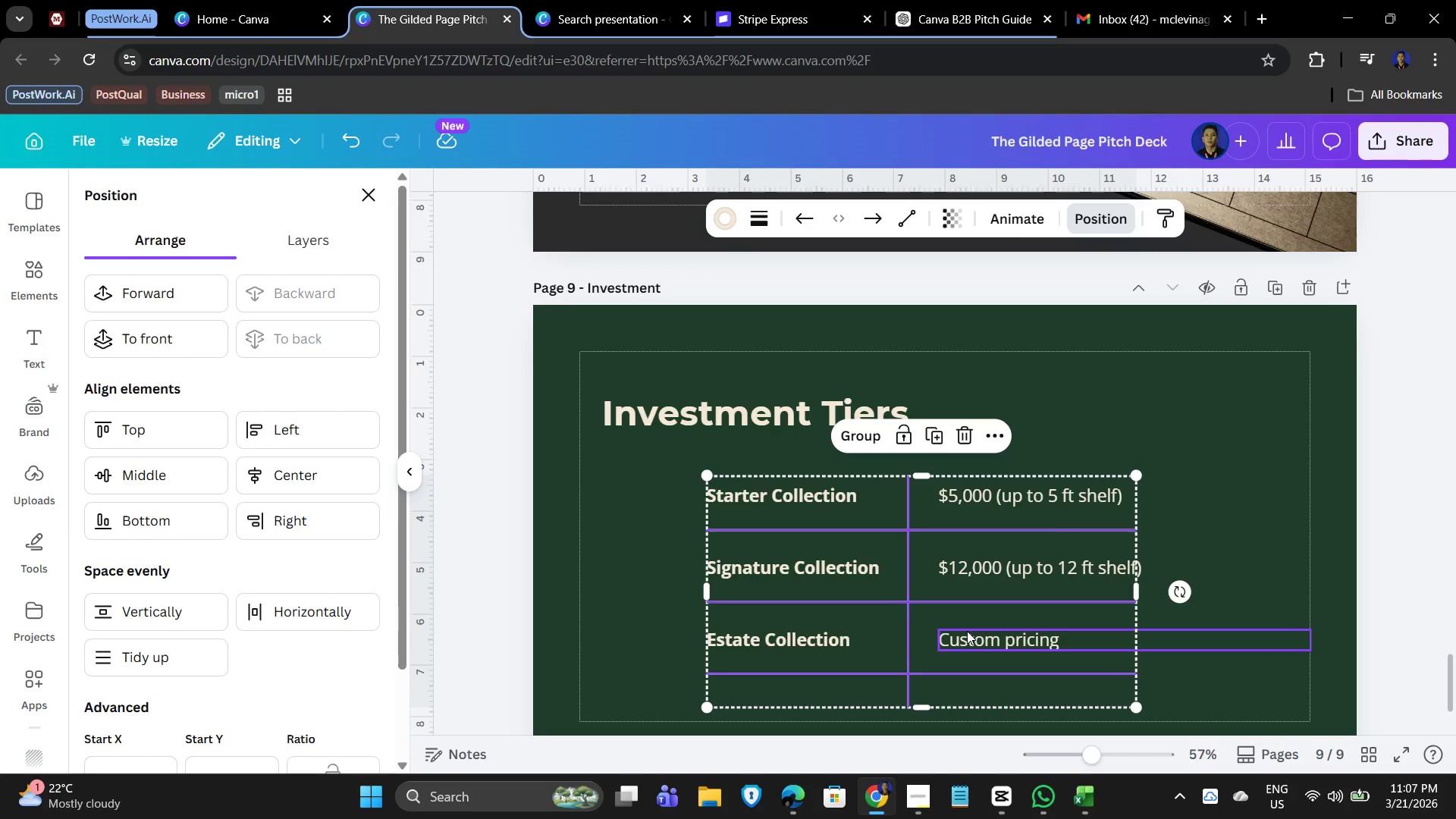 
key(ArrowDown)
 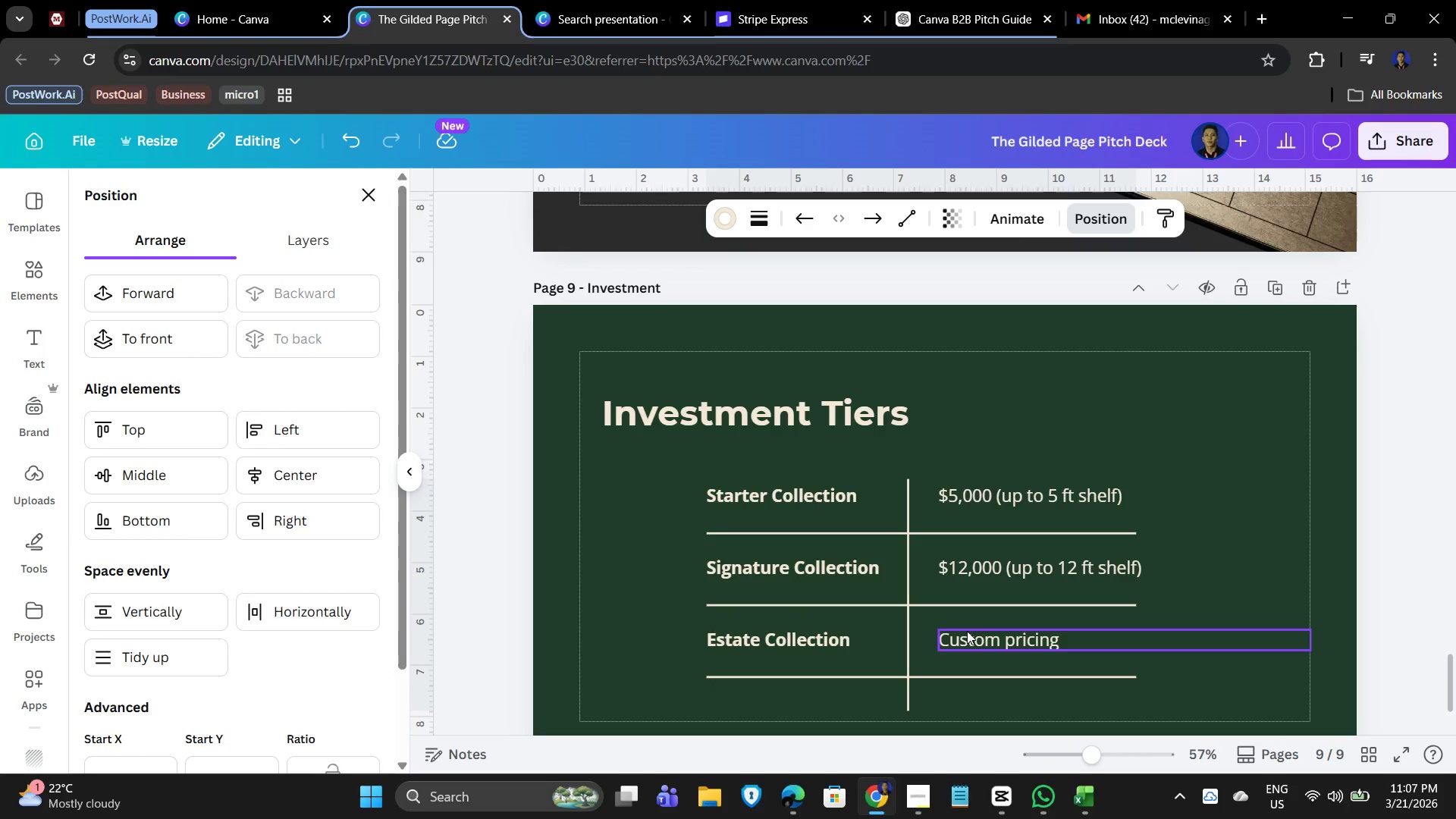 
key(ArrowUp)
 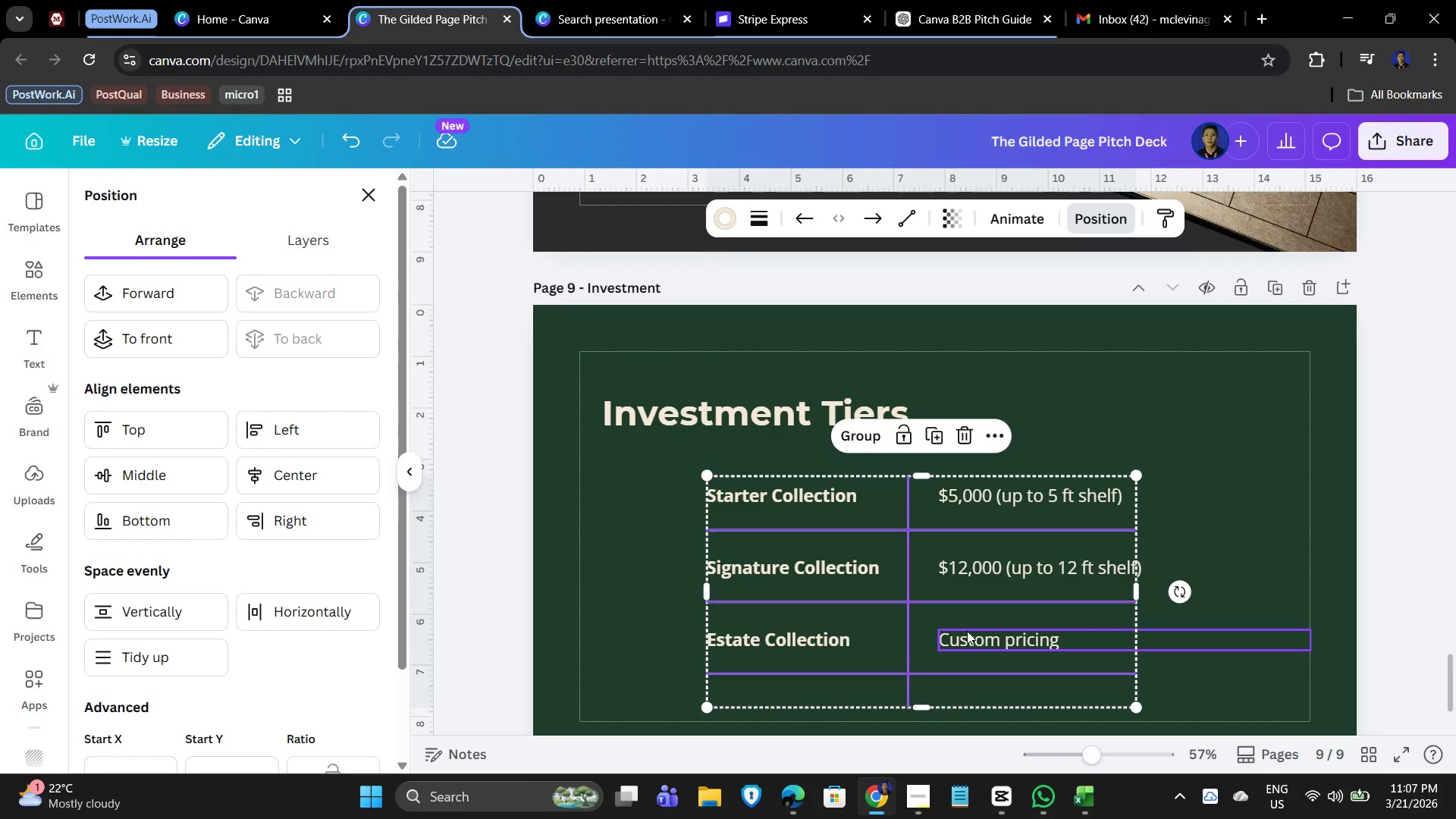 
wait(5.16)
 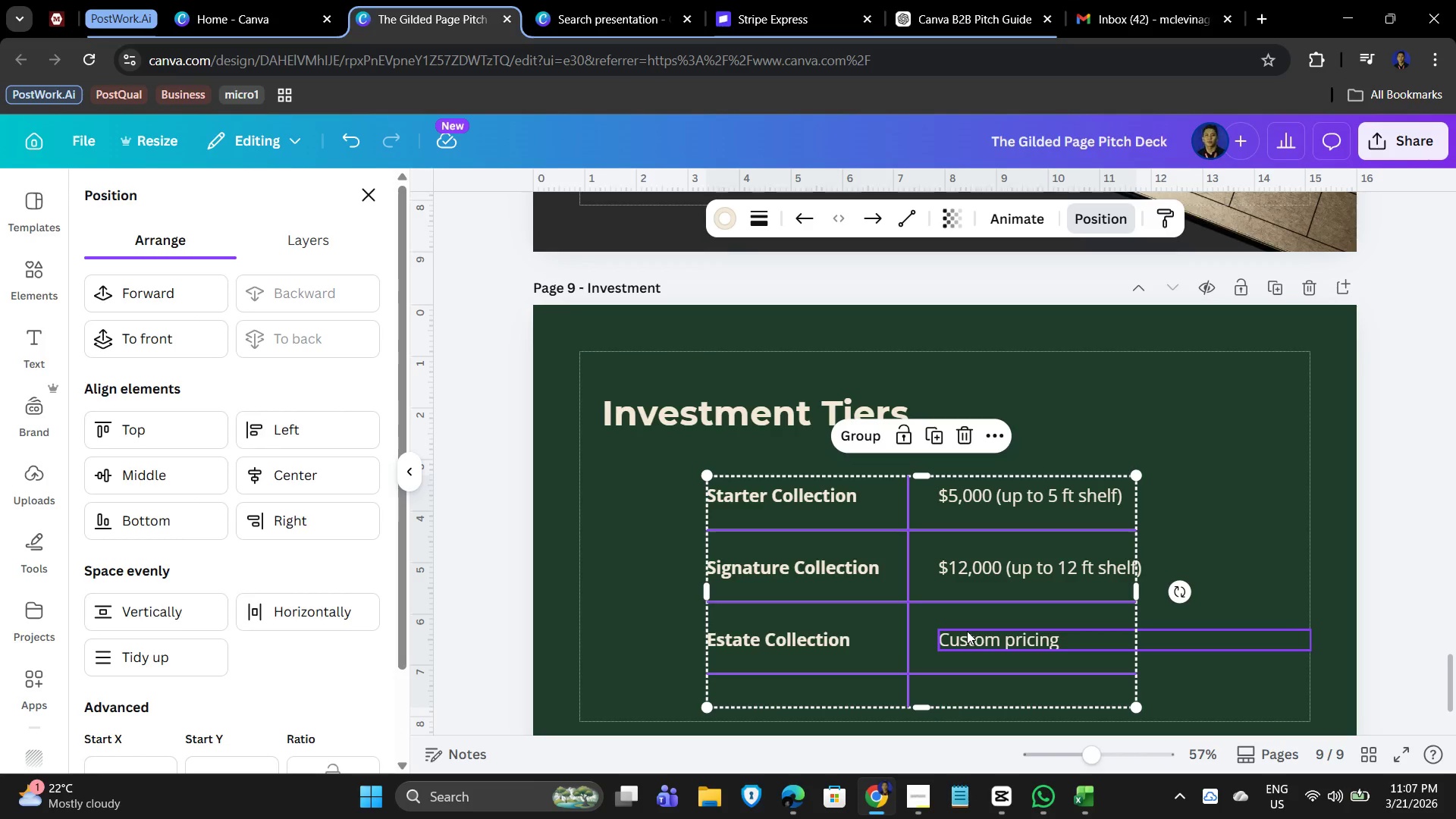 
left_click([1246, 440])
 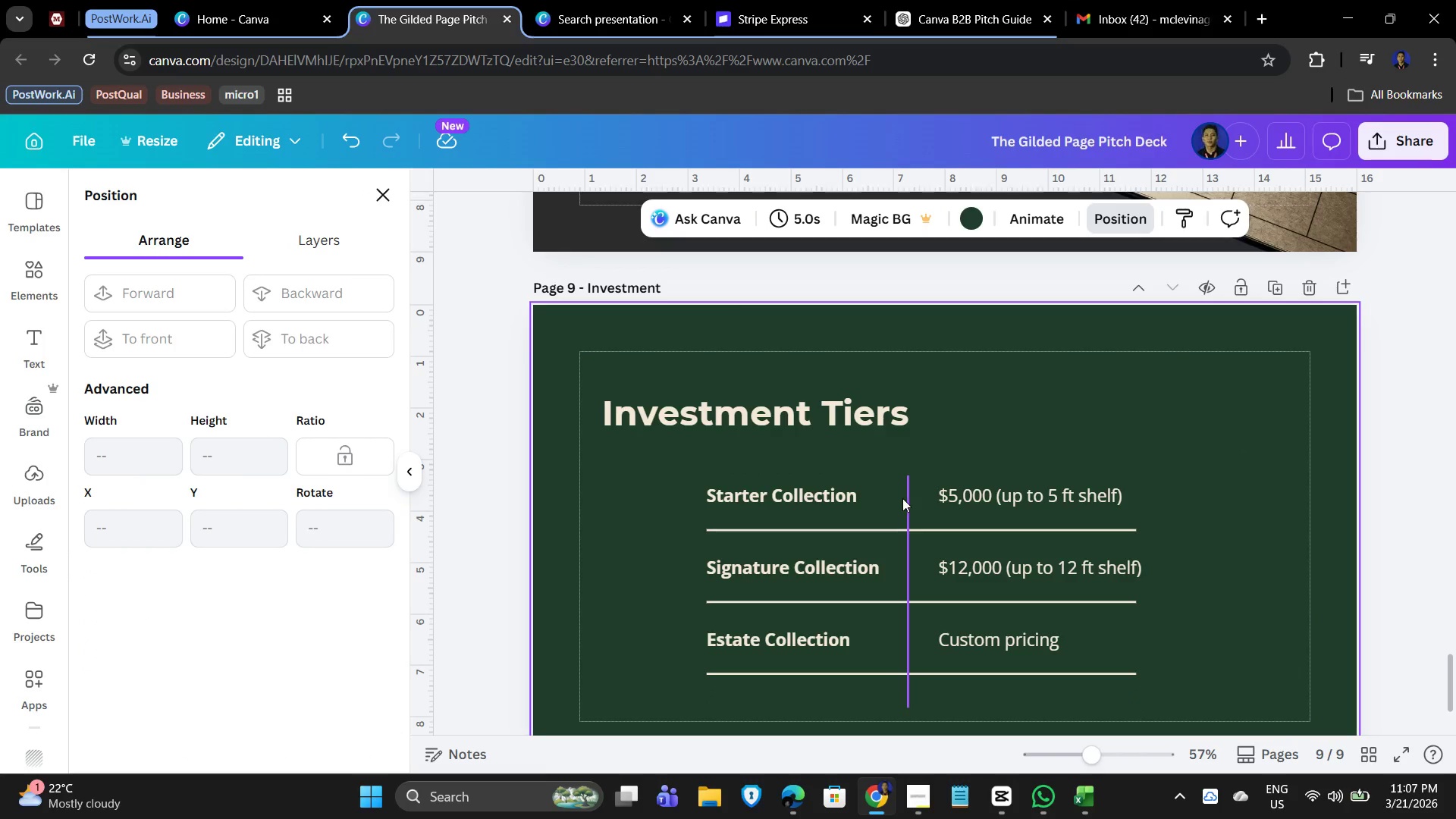 
left_click([905, 492])
 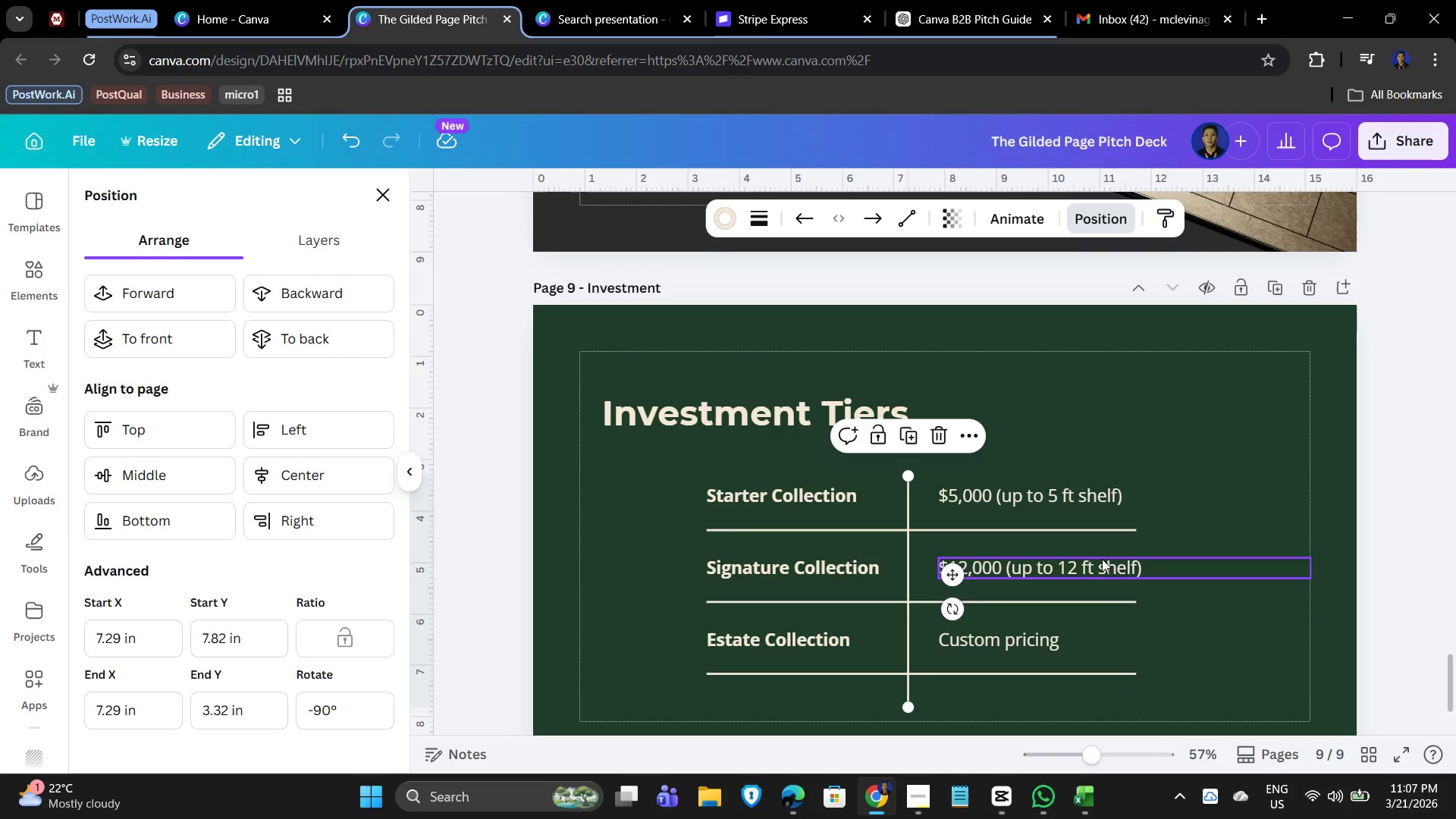 
key(ArrowUp)
 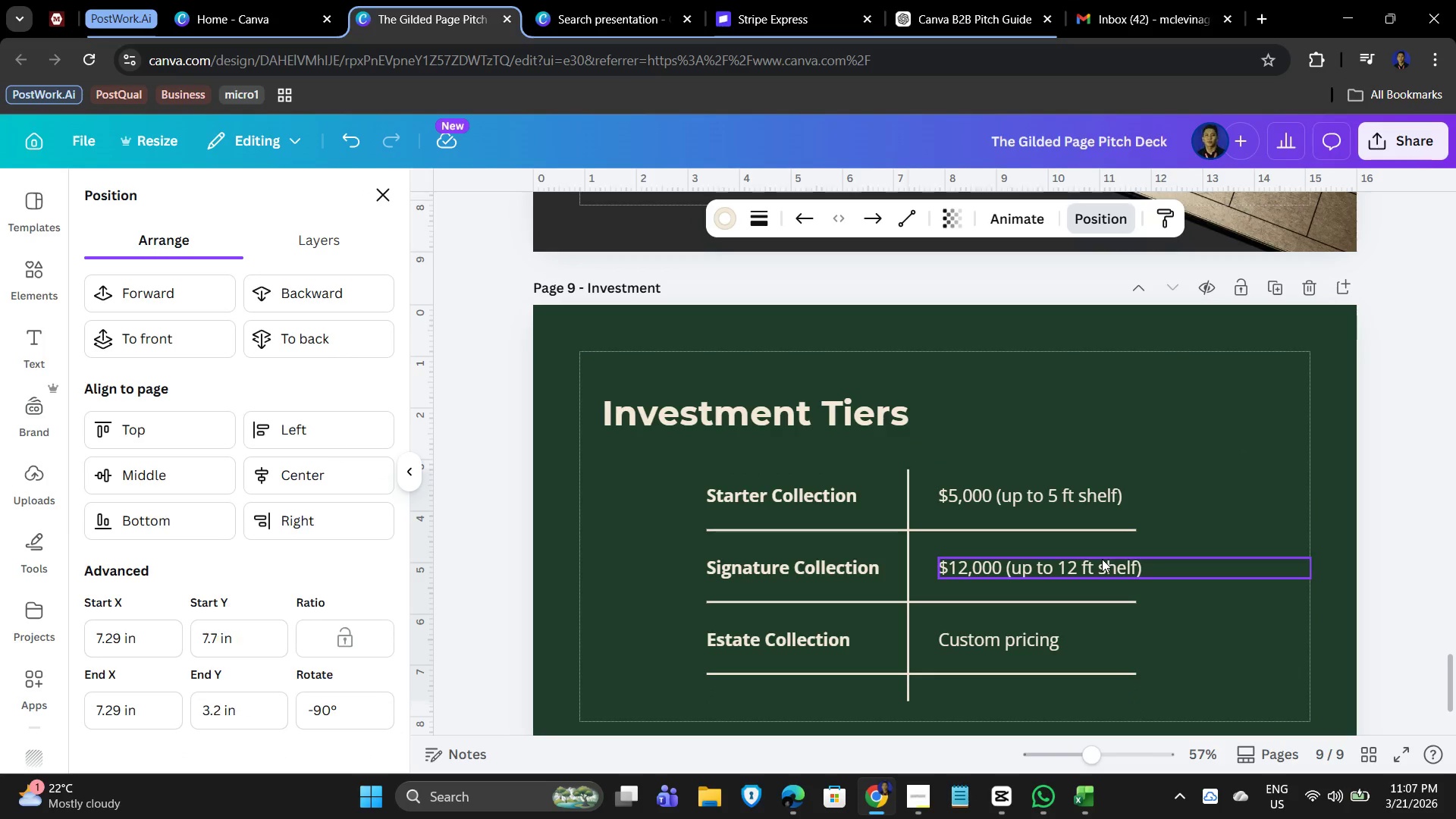 
key(ArrowUp)
 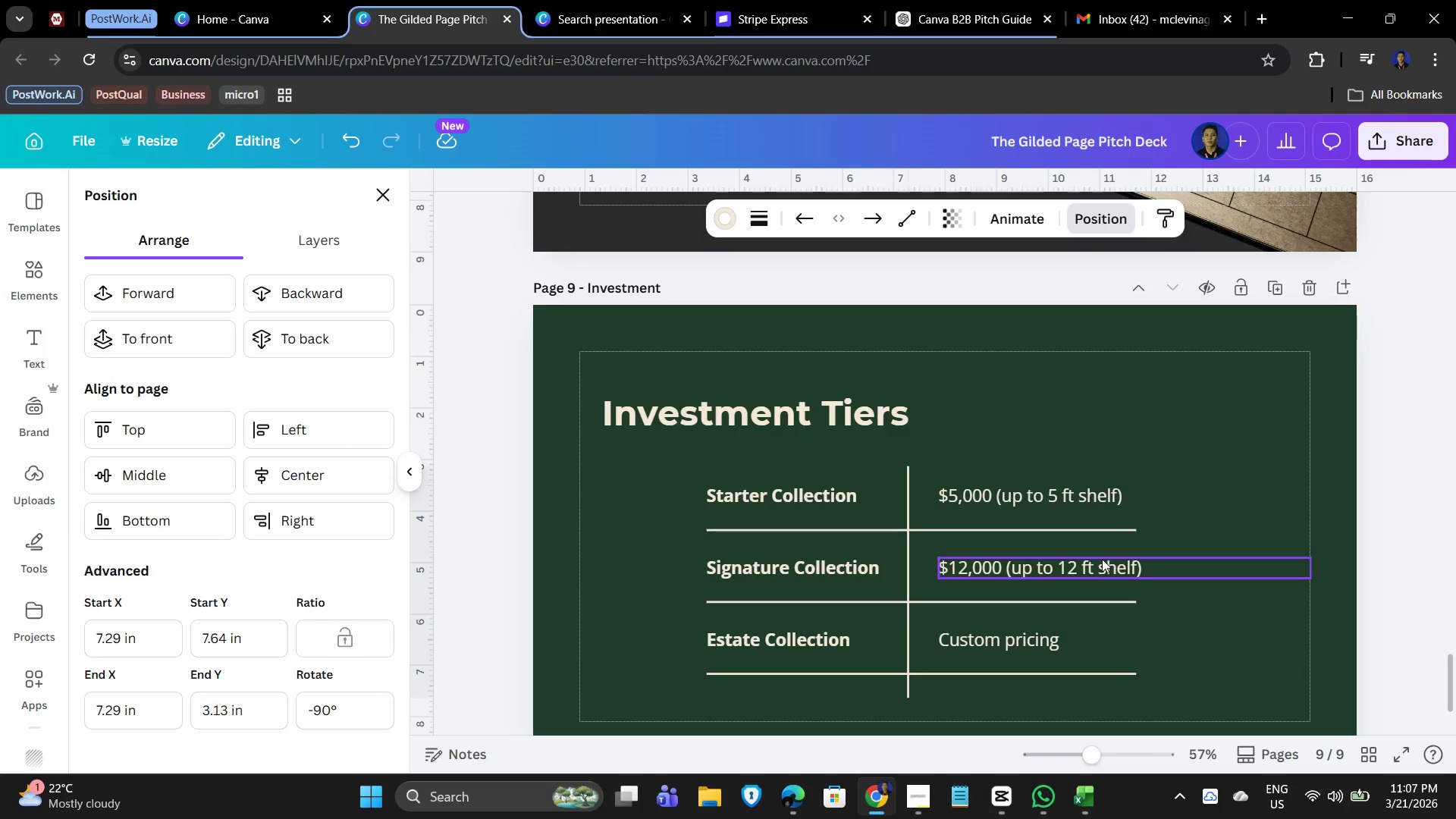 
key(ArrowUp)
 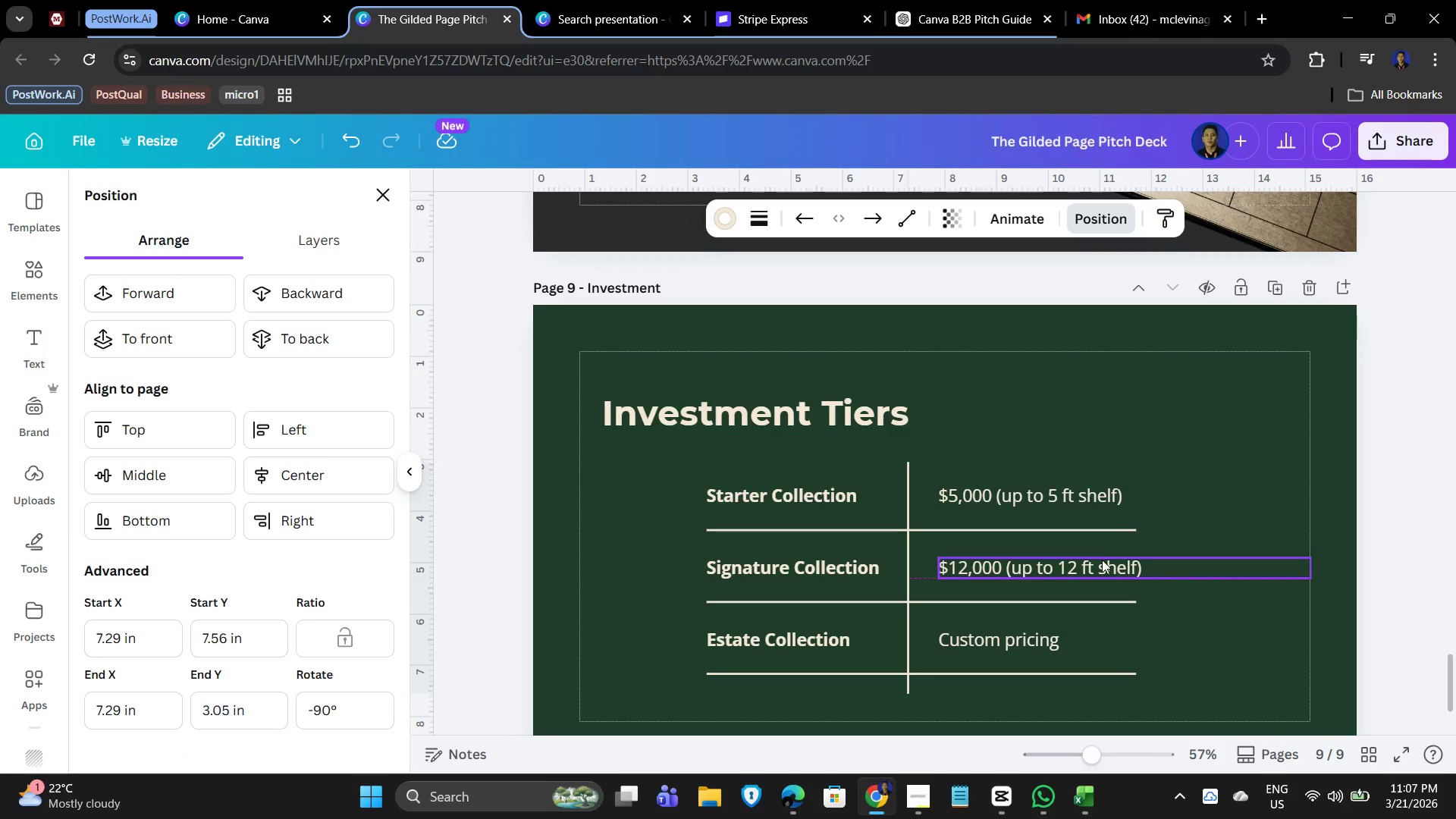 
key(ArrowUp)
 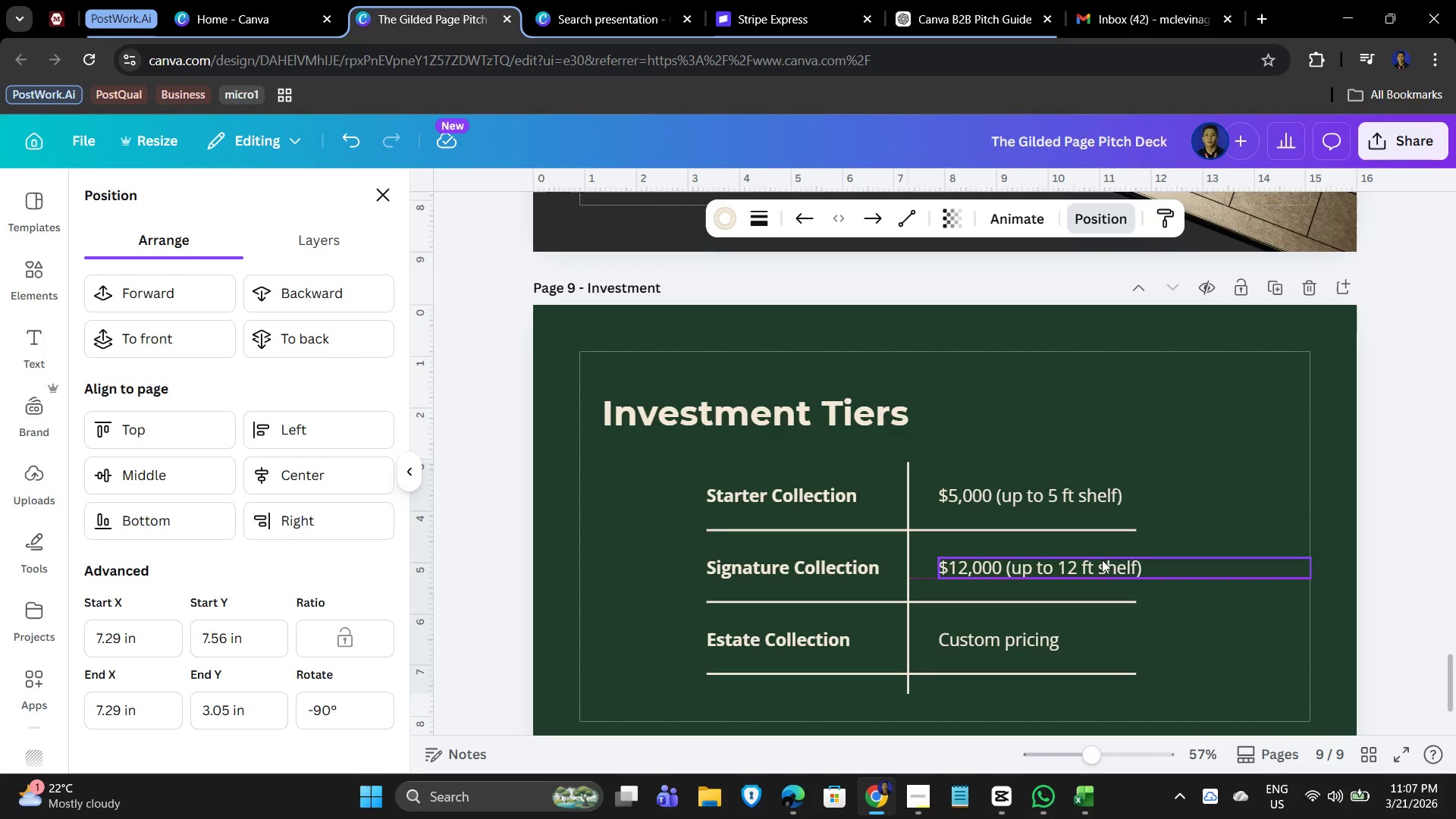 
key(ArrowUp)
 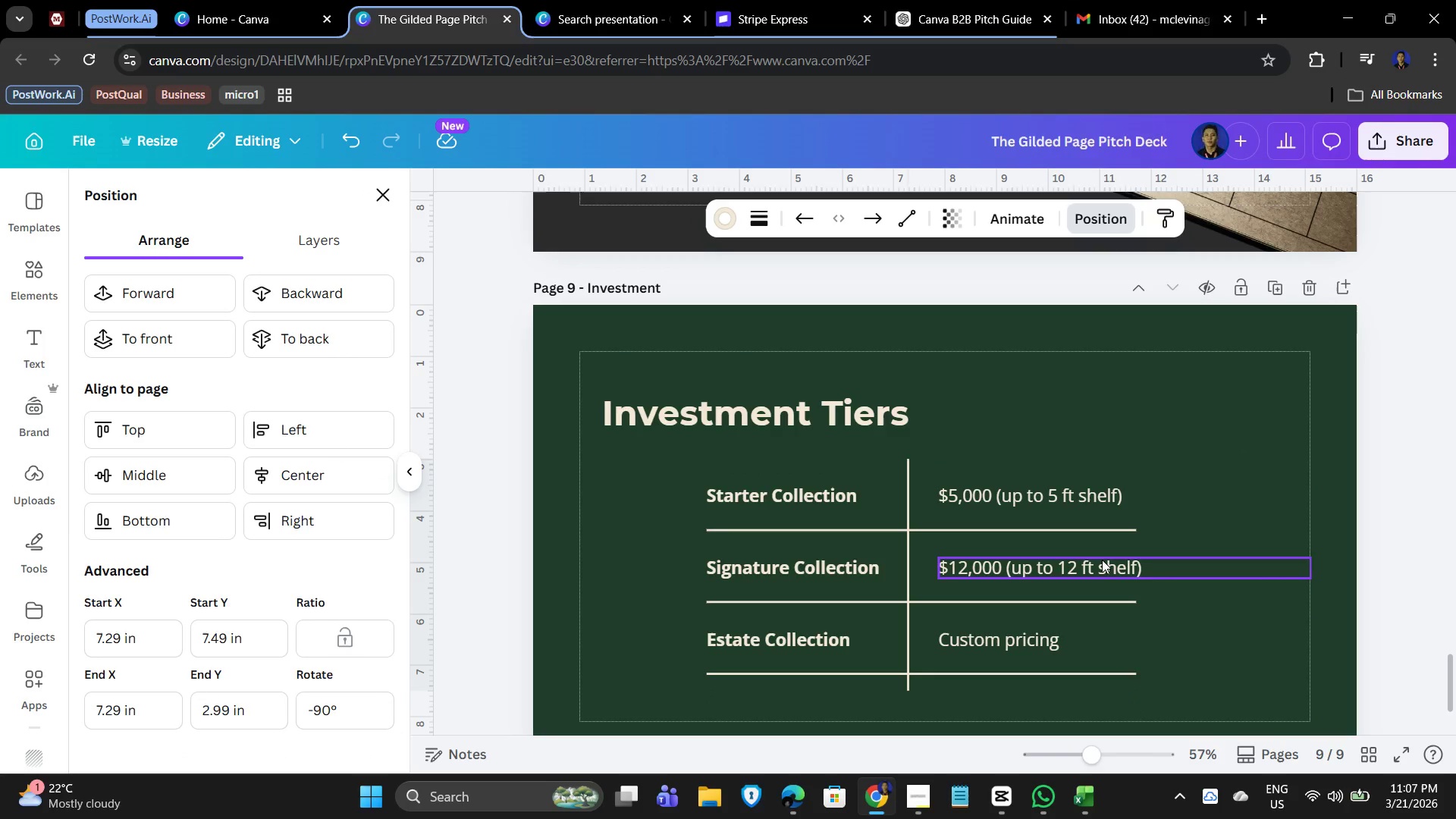 
key(ArrowDown)
 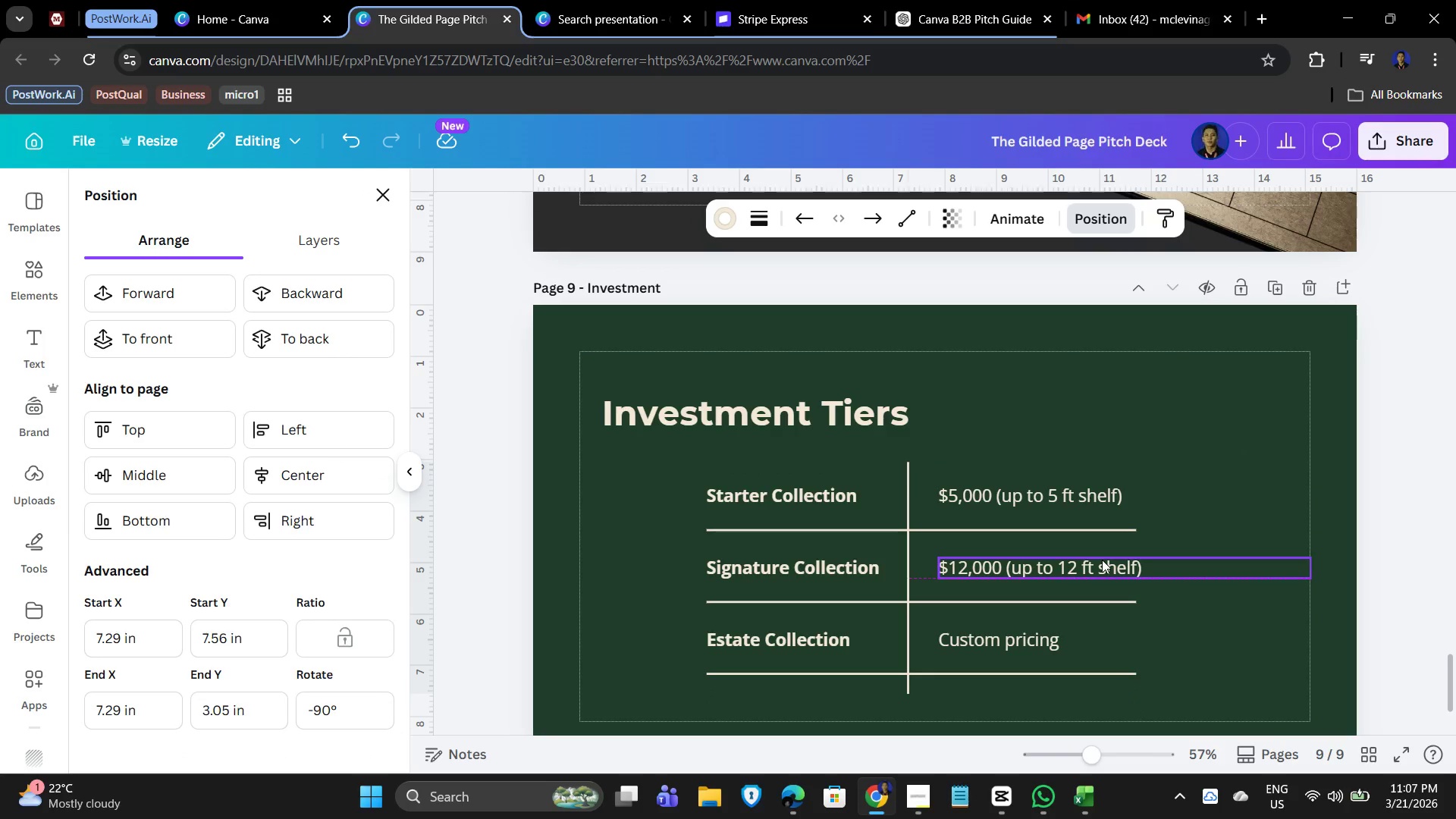 
key(ArrowDown)
 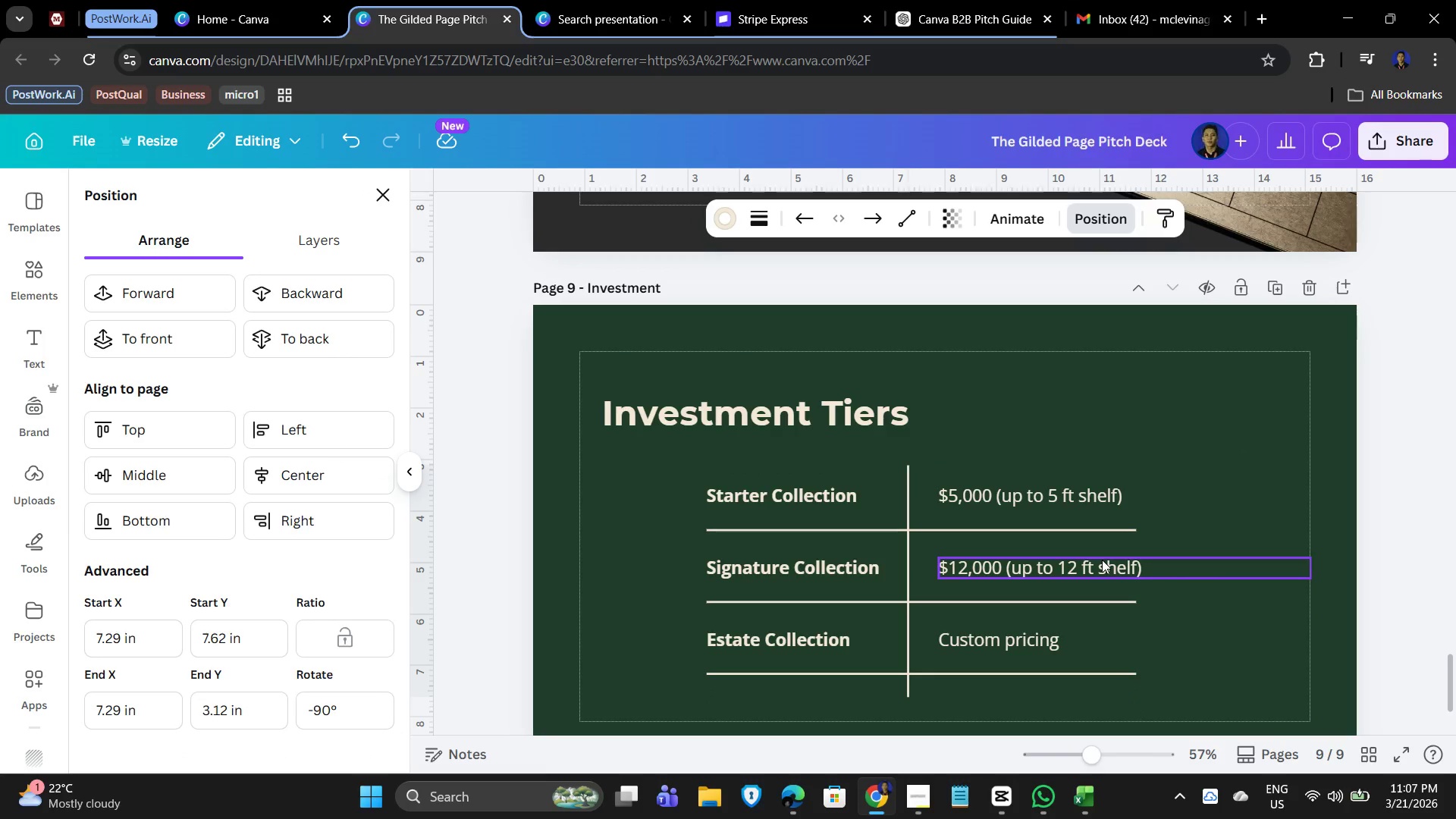 
key(ArrowDown)
 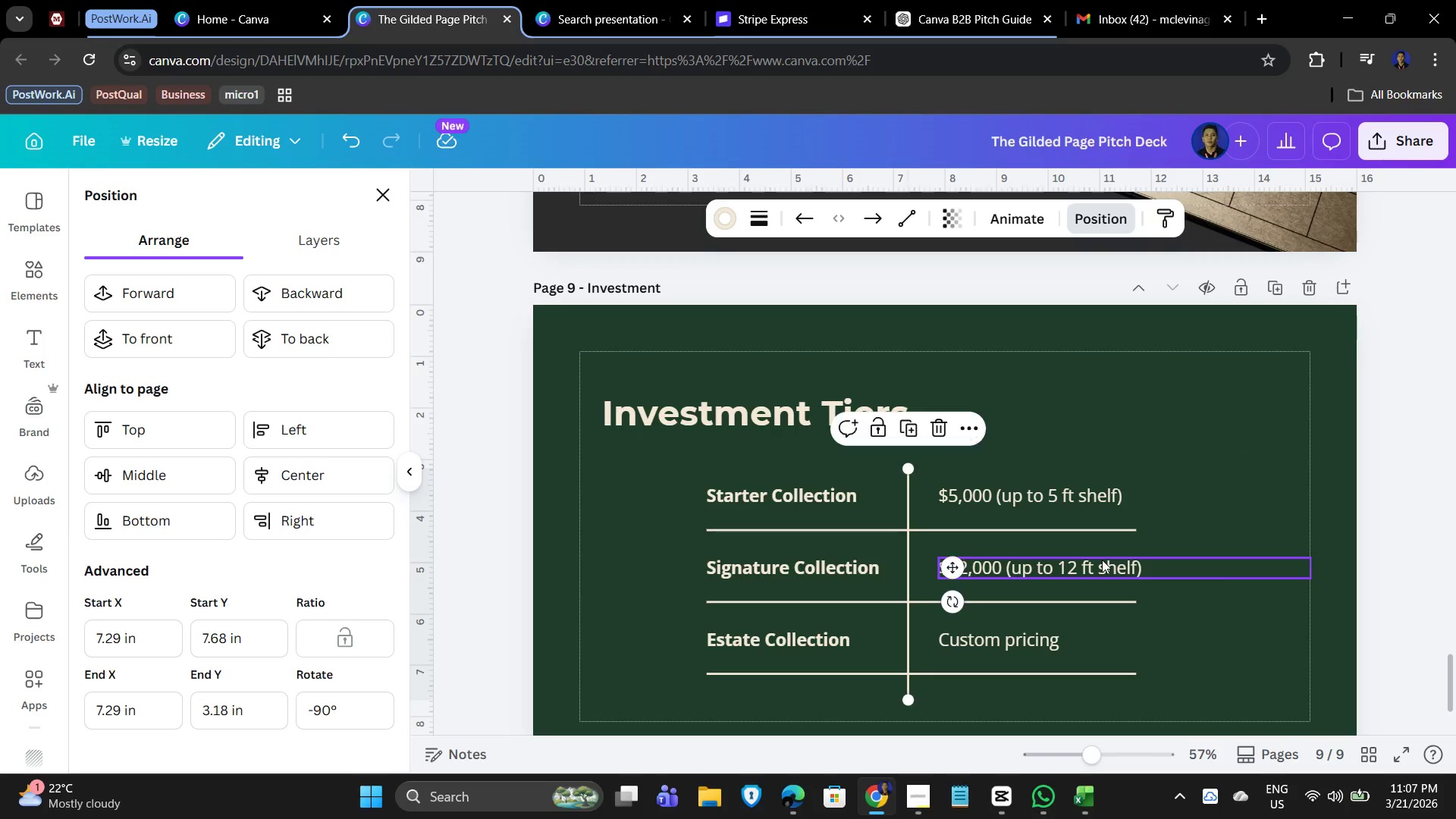 
key(ArrowLeft)
 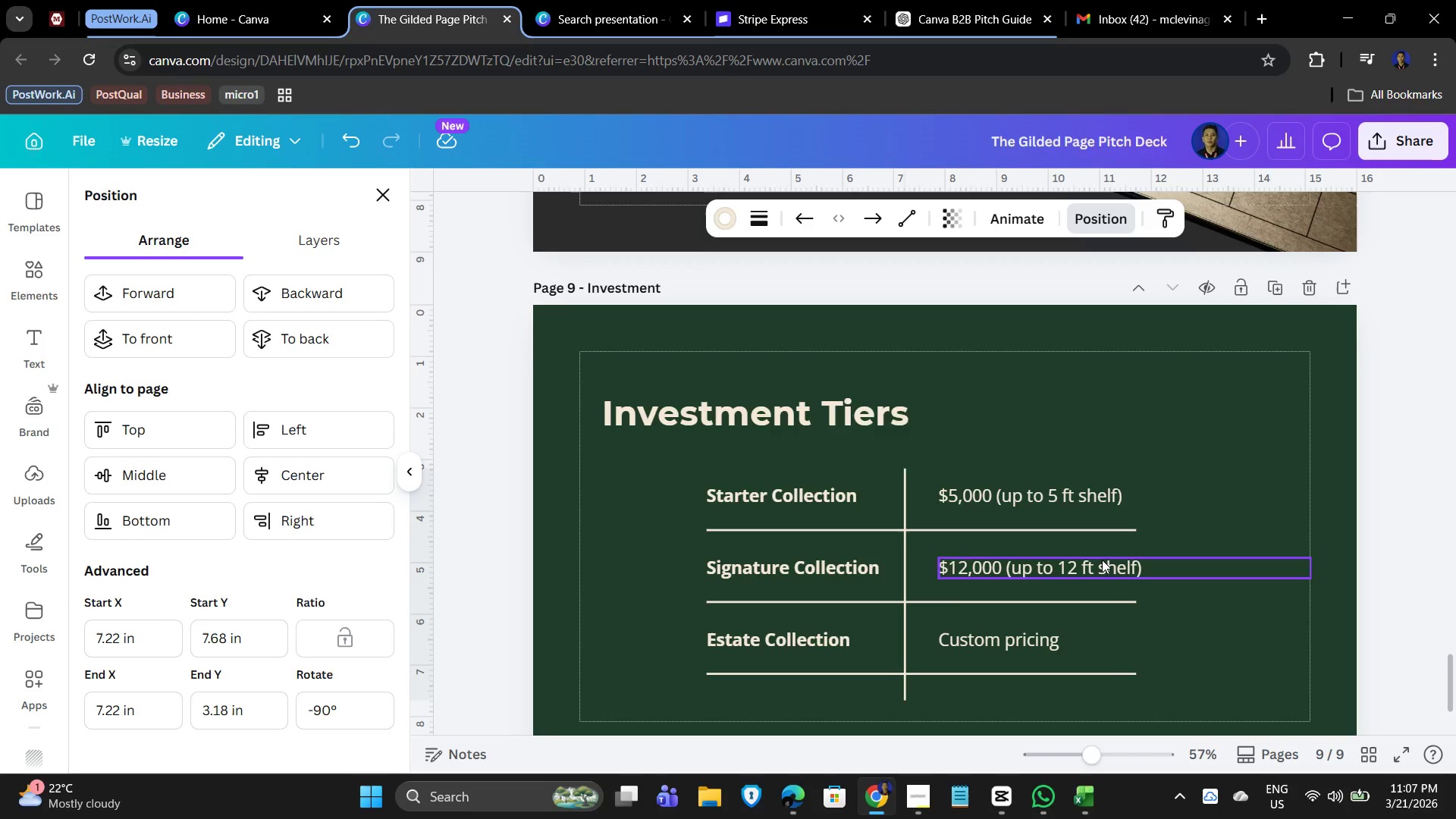 
key(ArrowUp)
 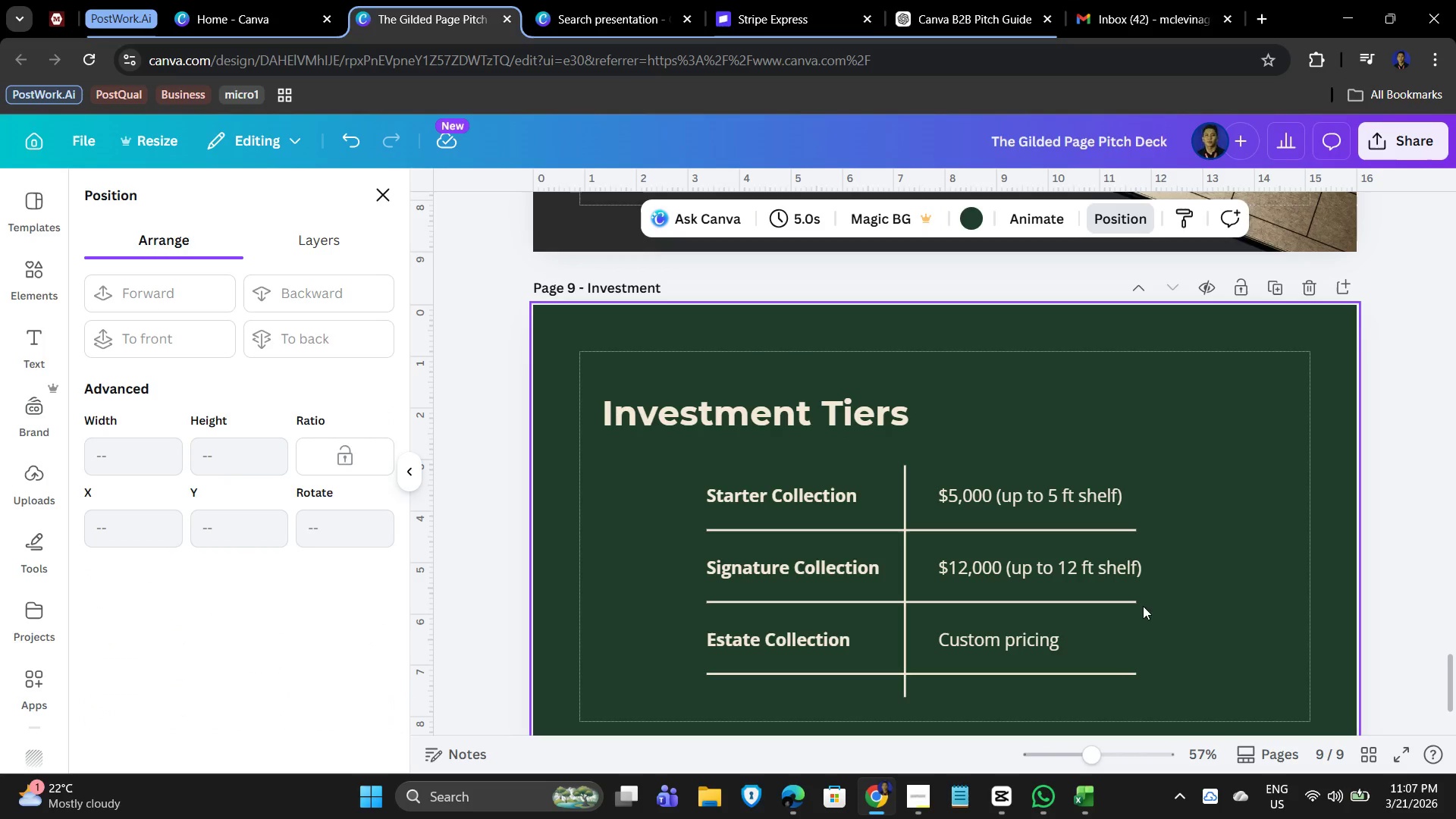 
wait(12.22)
 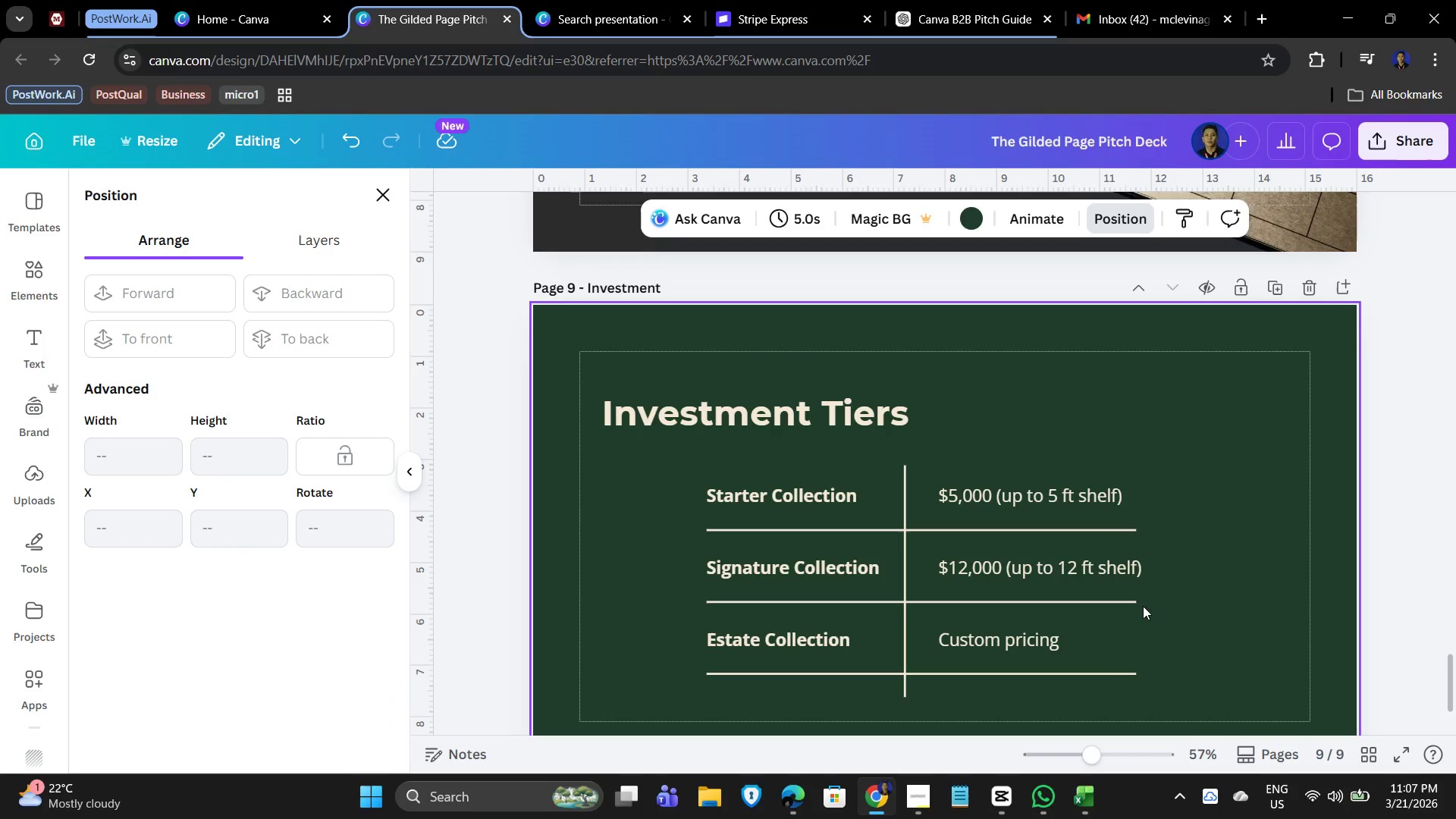 
scroll: coordinate [1224, 414], scroll_direction: up, amount: 1.0
 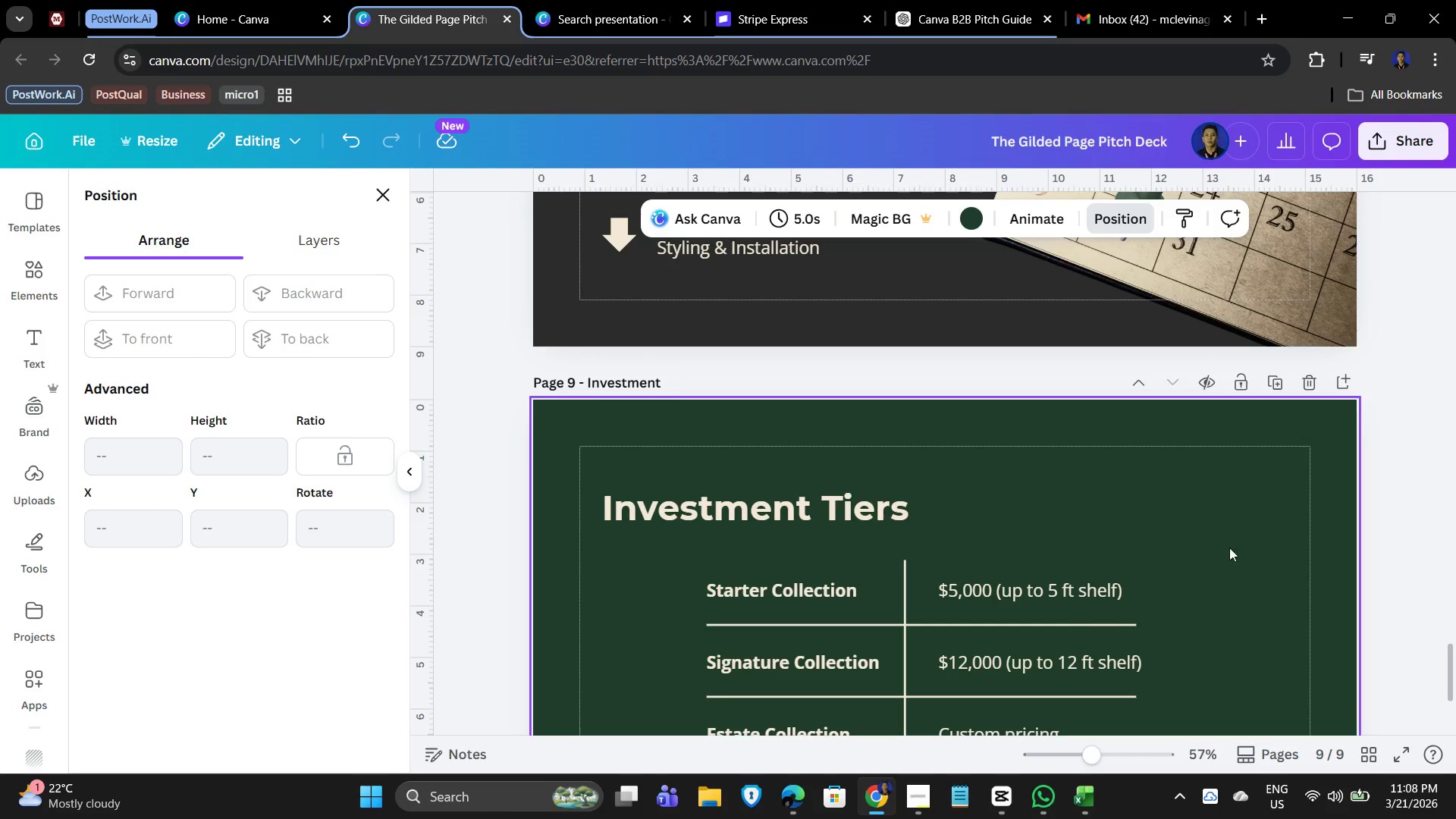 
scroll: coordinate [1270, 543], scroll_direction: down, amount: 2.0
 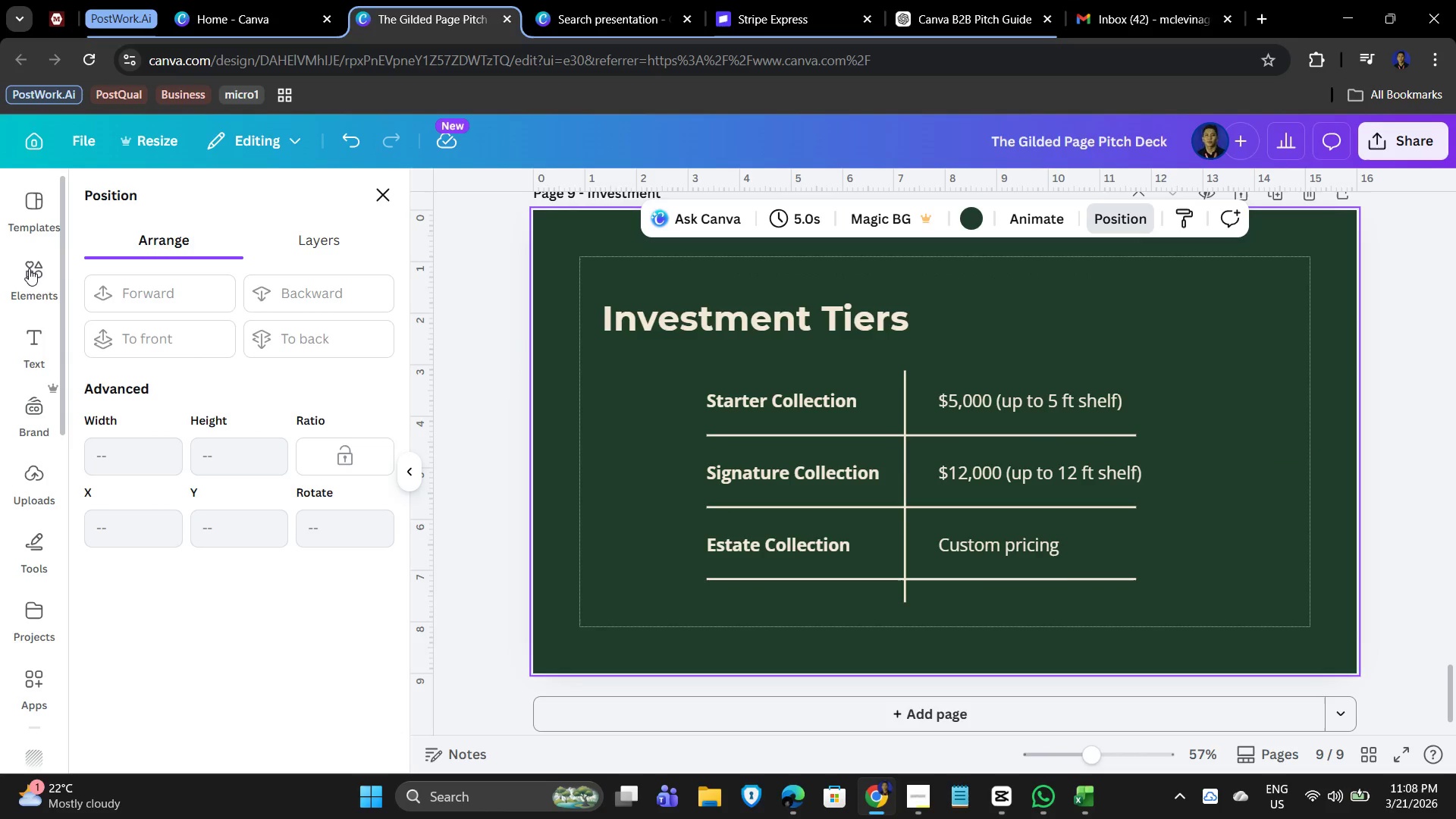 
left_click([177, 219])
 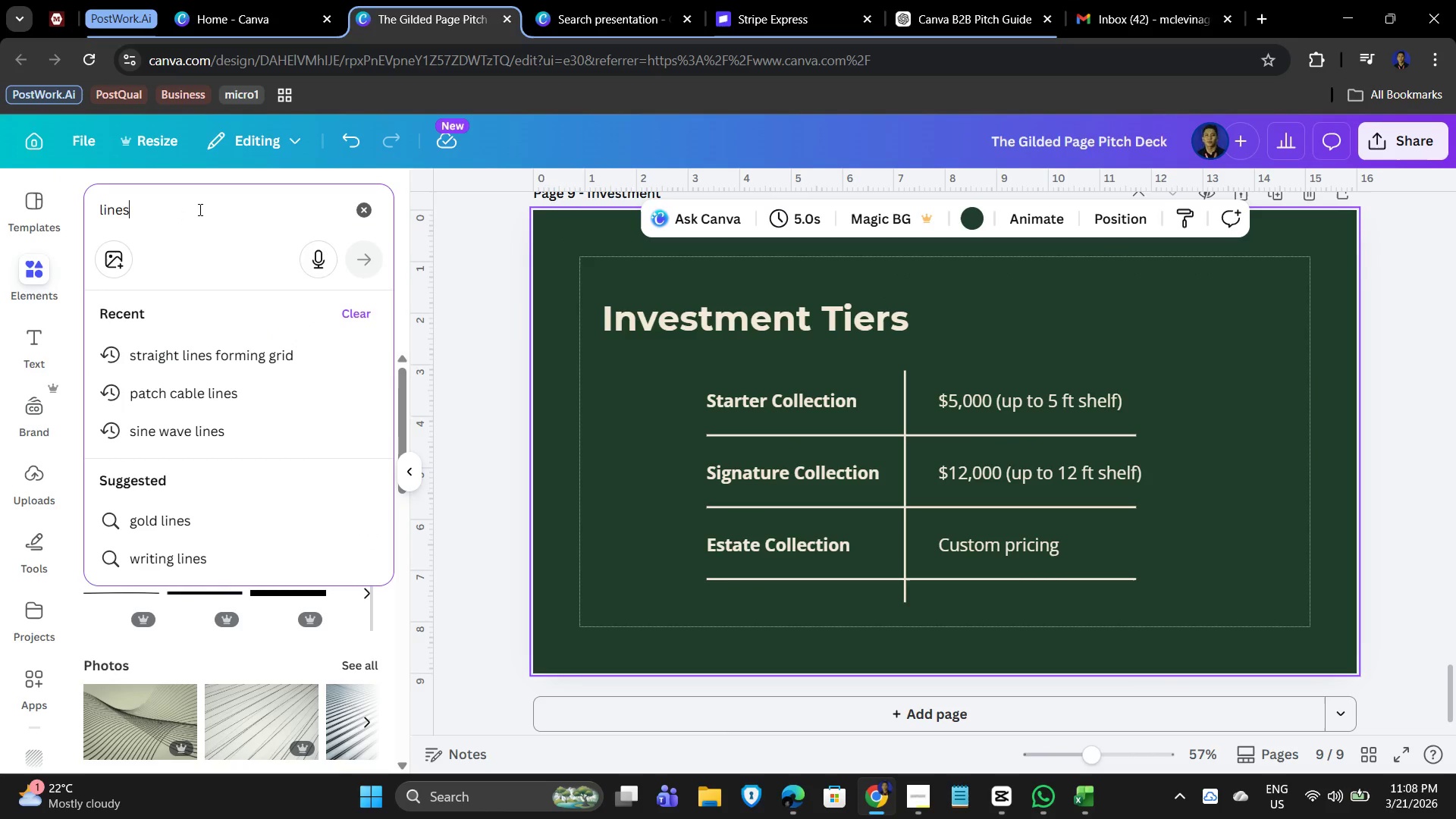 
left_click_drag(start_coordinate=[199, 209], to_coordinate=[74, 208])
 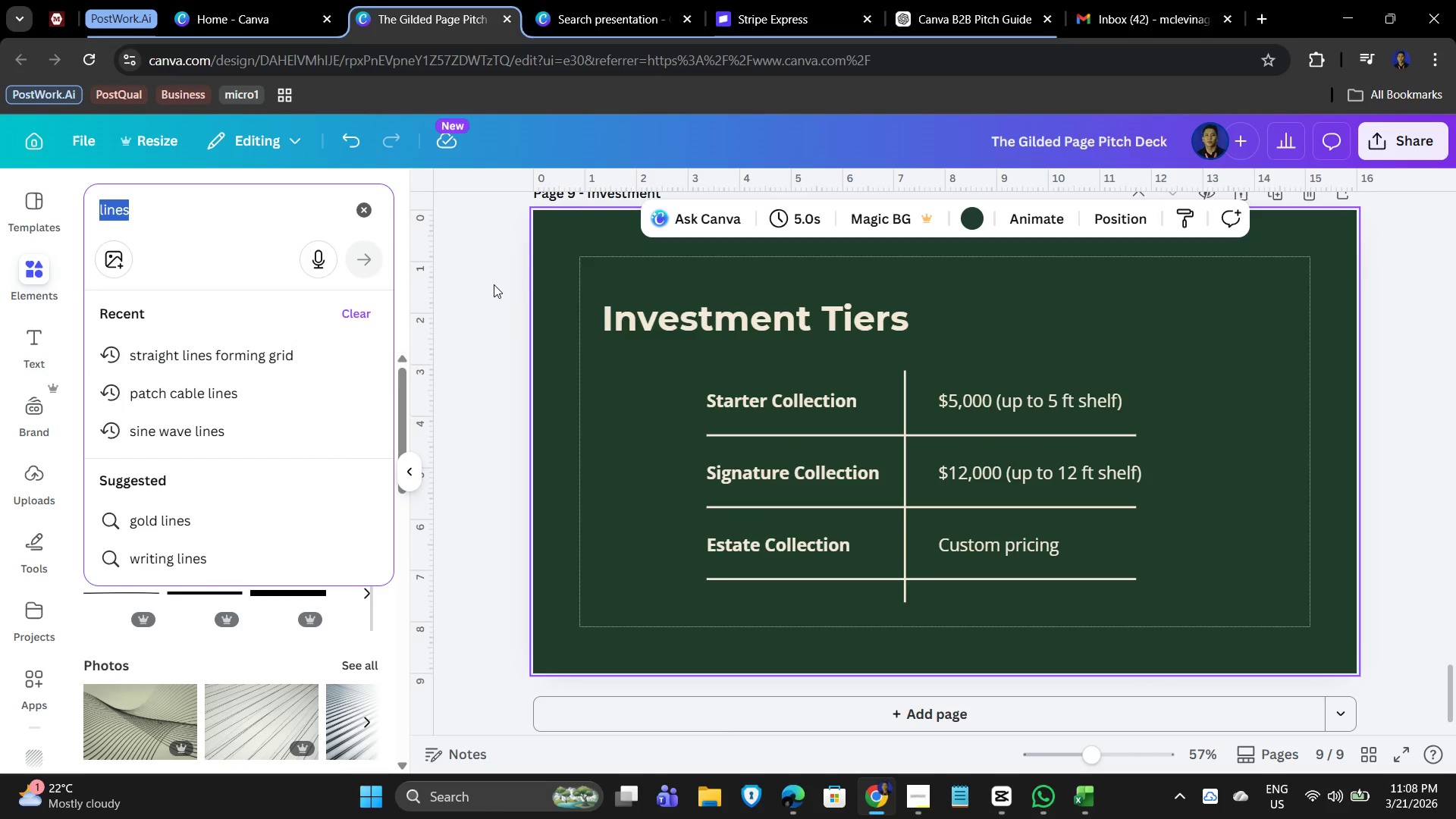 
type(invest)
 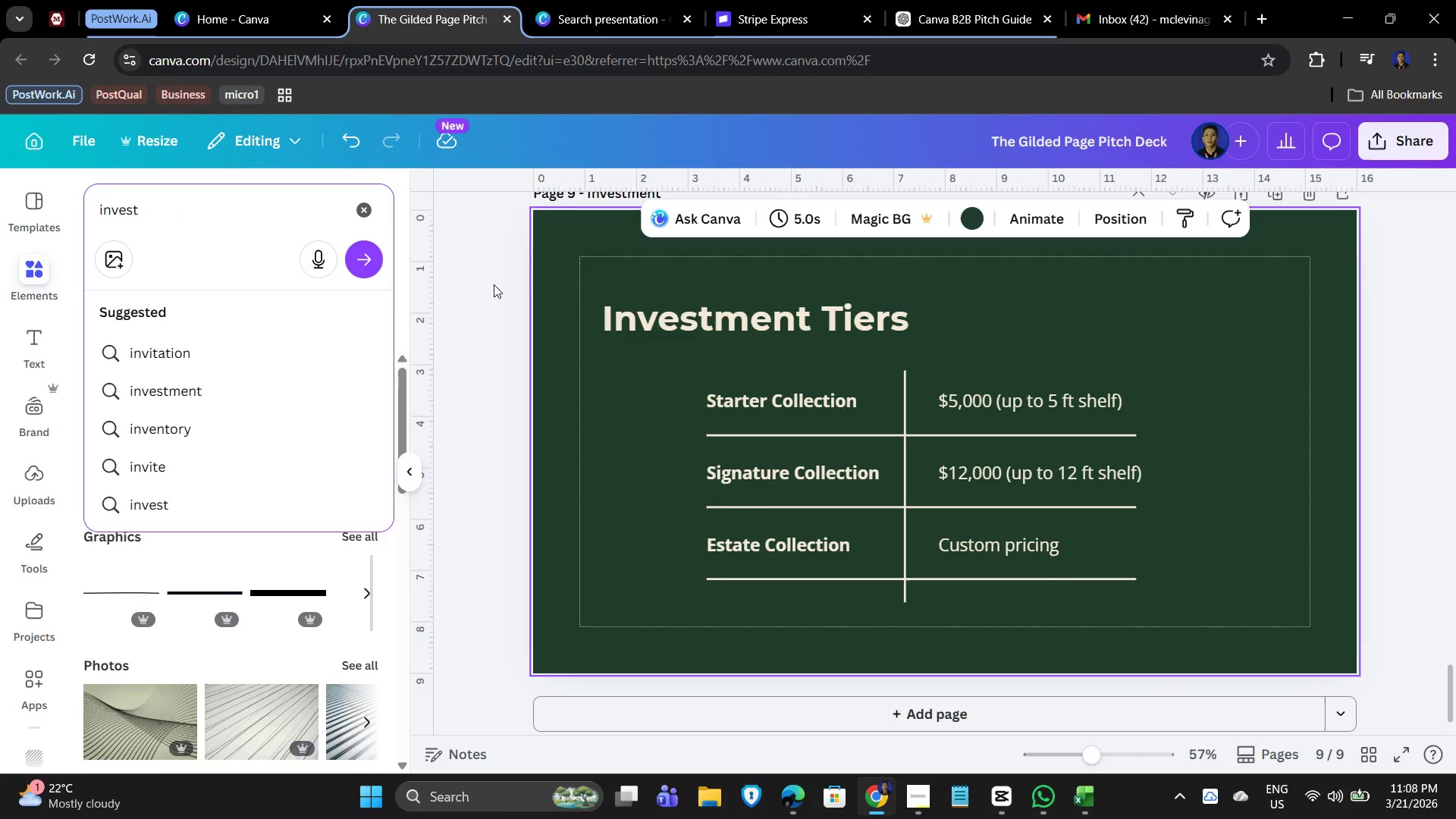 
key(Enter)
 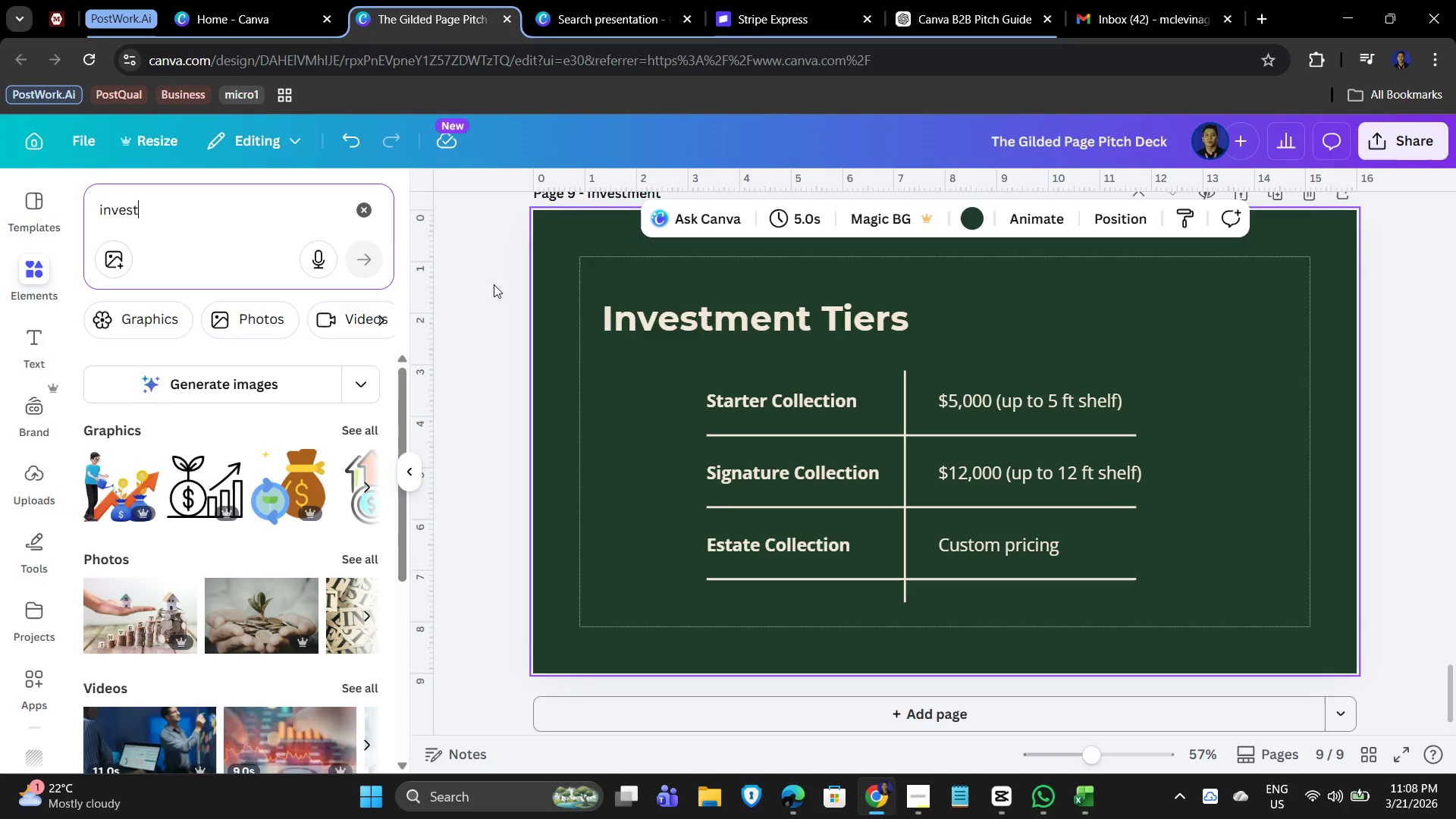 
wait(10.05)
 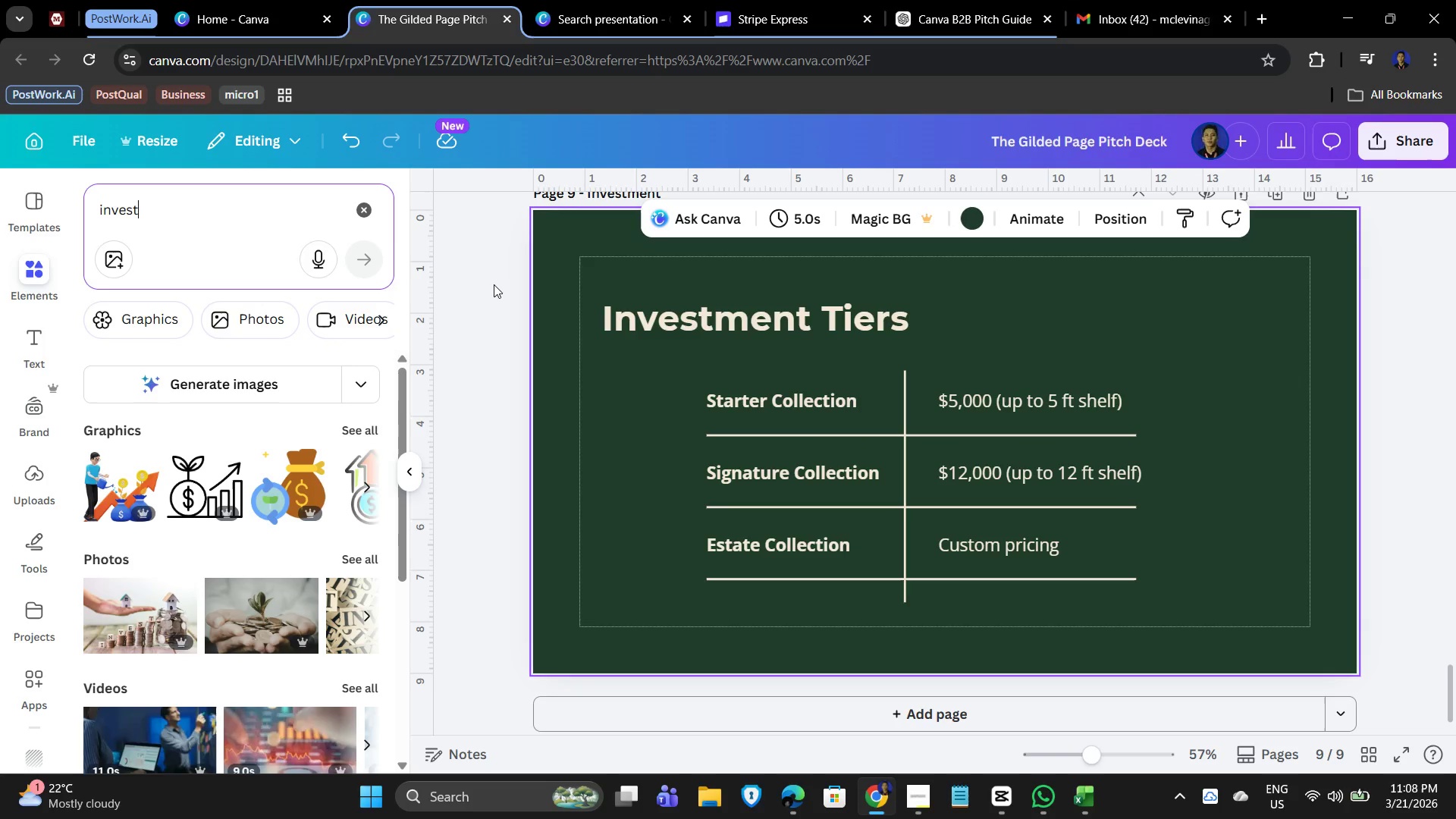 
scroll: coordinate [251, 570], scroll_direction: down, amount: 8.0
 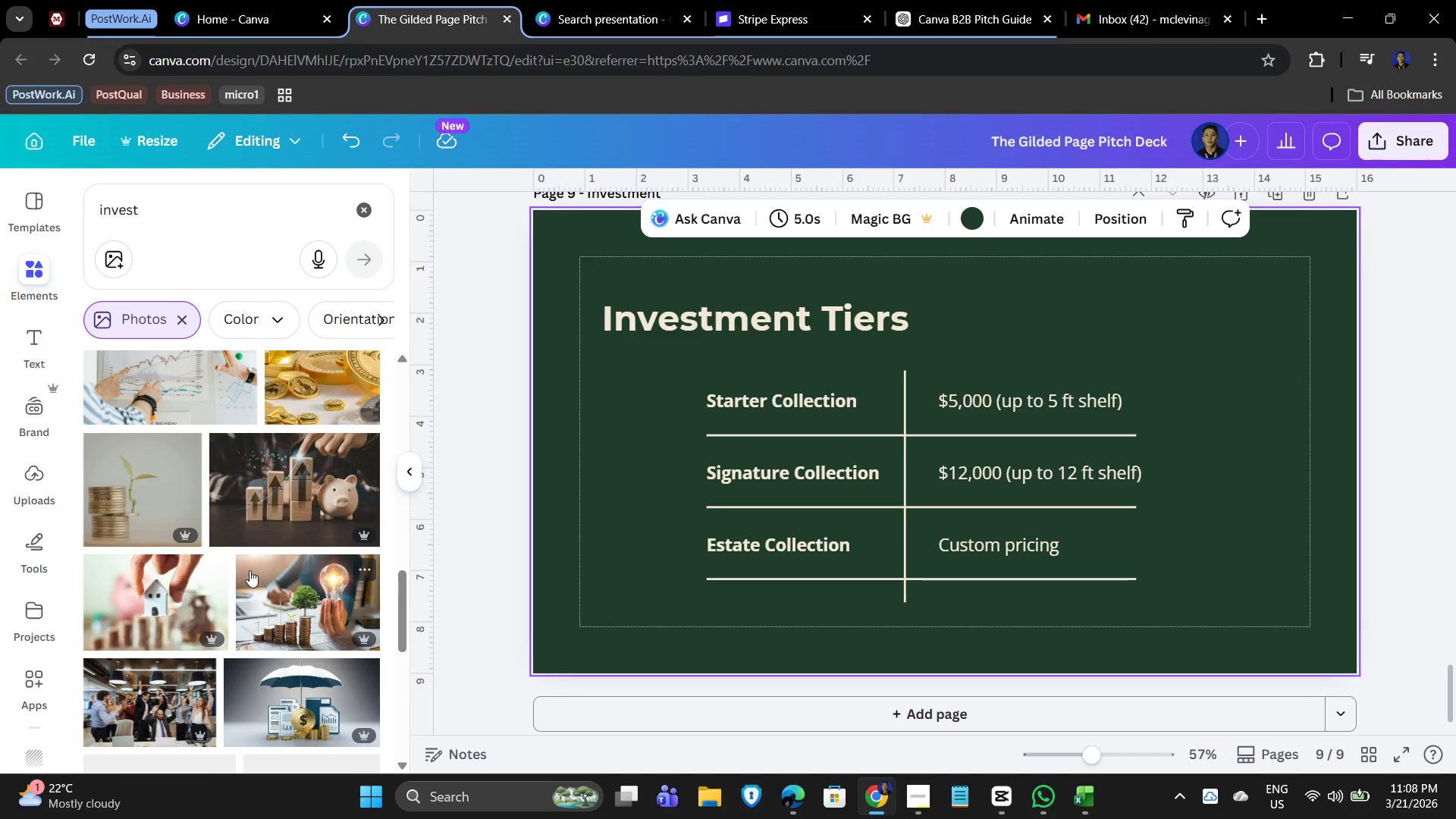 
scroll: coordinate [246, 559], scroll_direction: down, amount: 8.0
 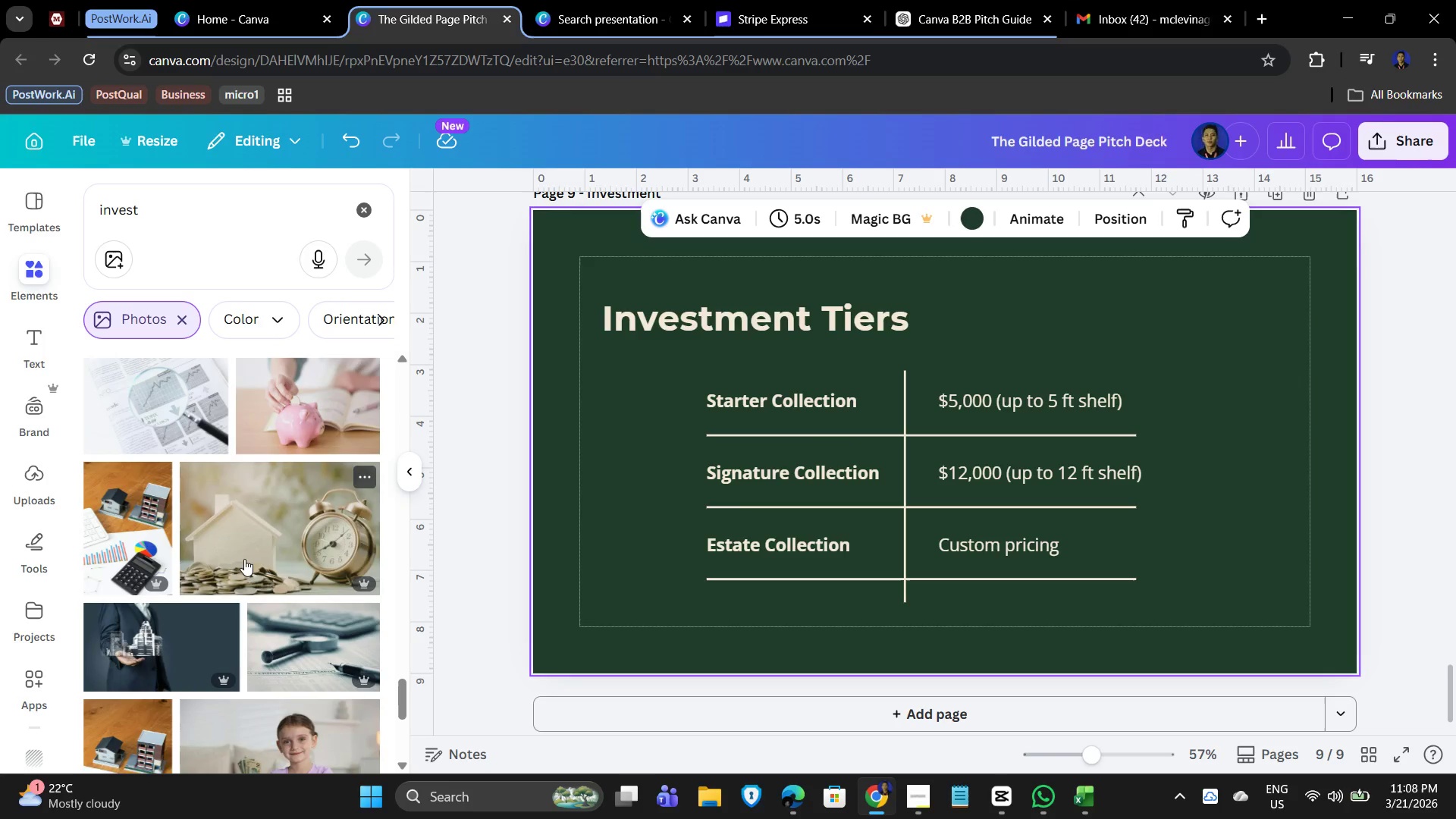 
scroll: coordinate [222, 553], scroll_direction: down, amount: 14.0
 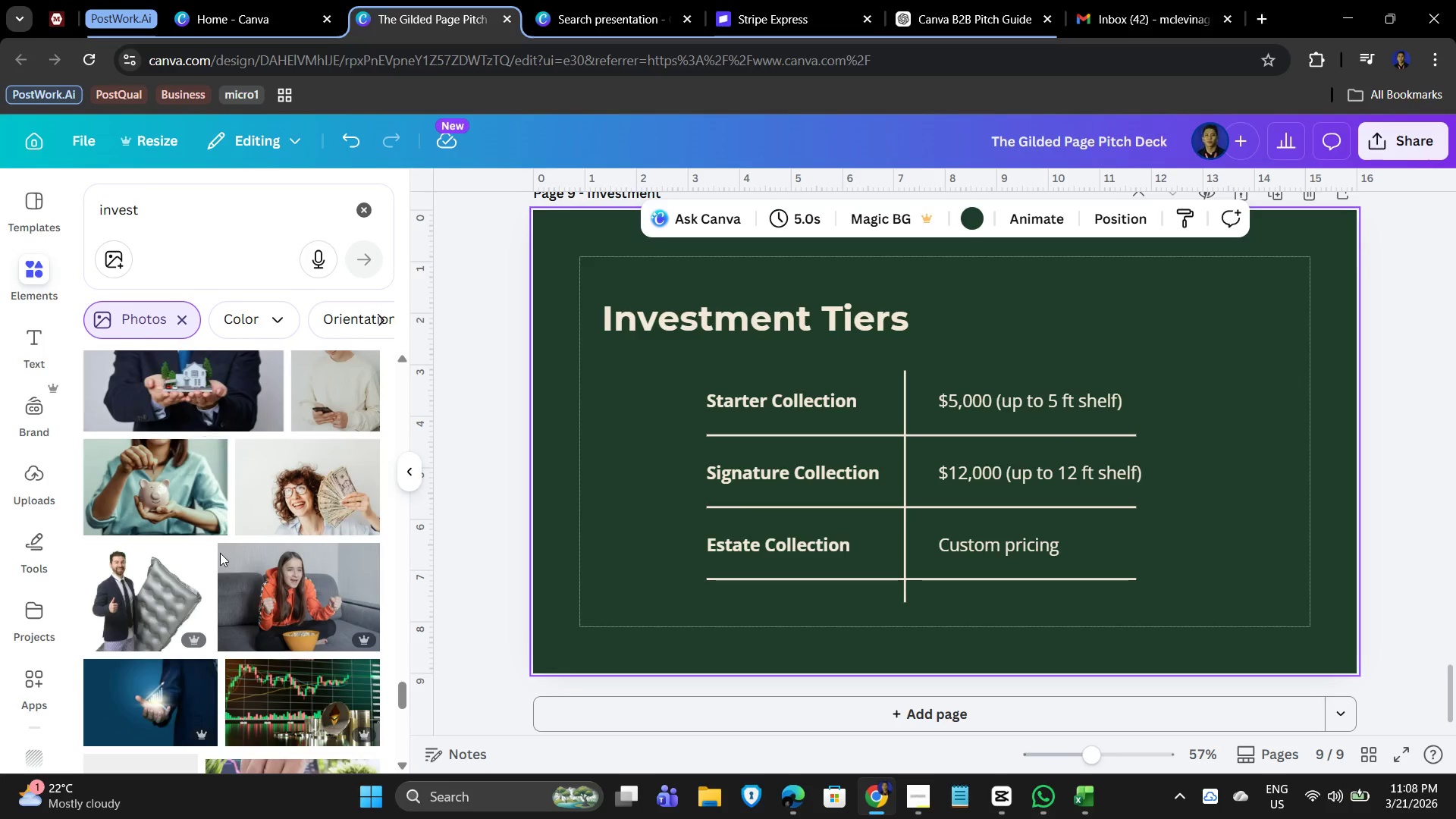 
scroll: coordinate [210, 554], scroll_direction: down, amount: 16.0
 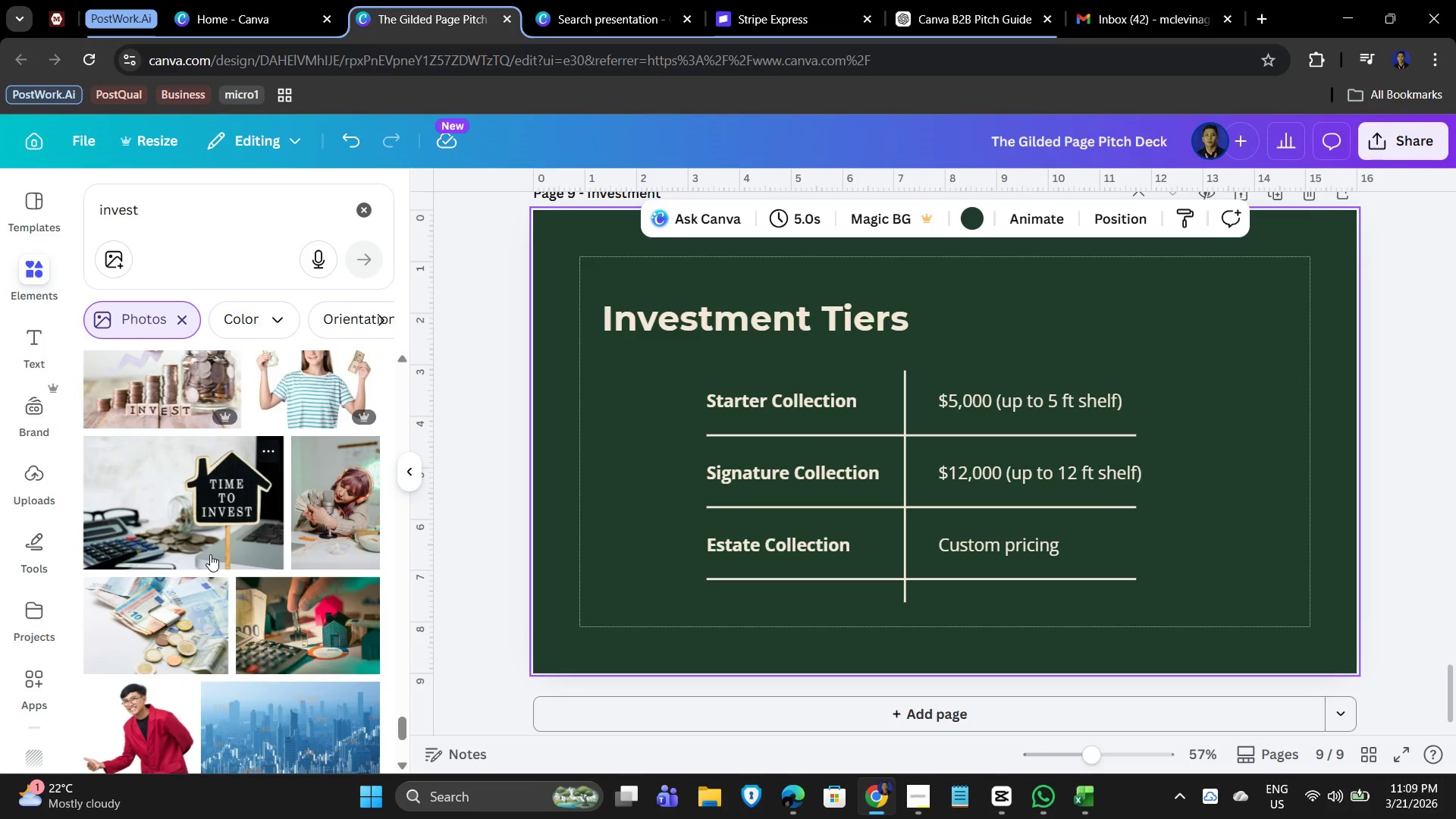 
scroll: coordinate [208, 554], scroll_direction: down, amount: 3.0
 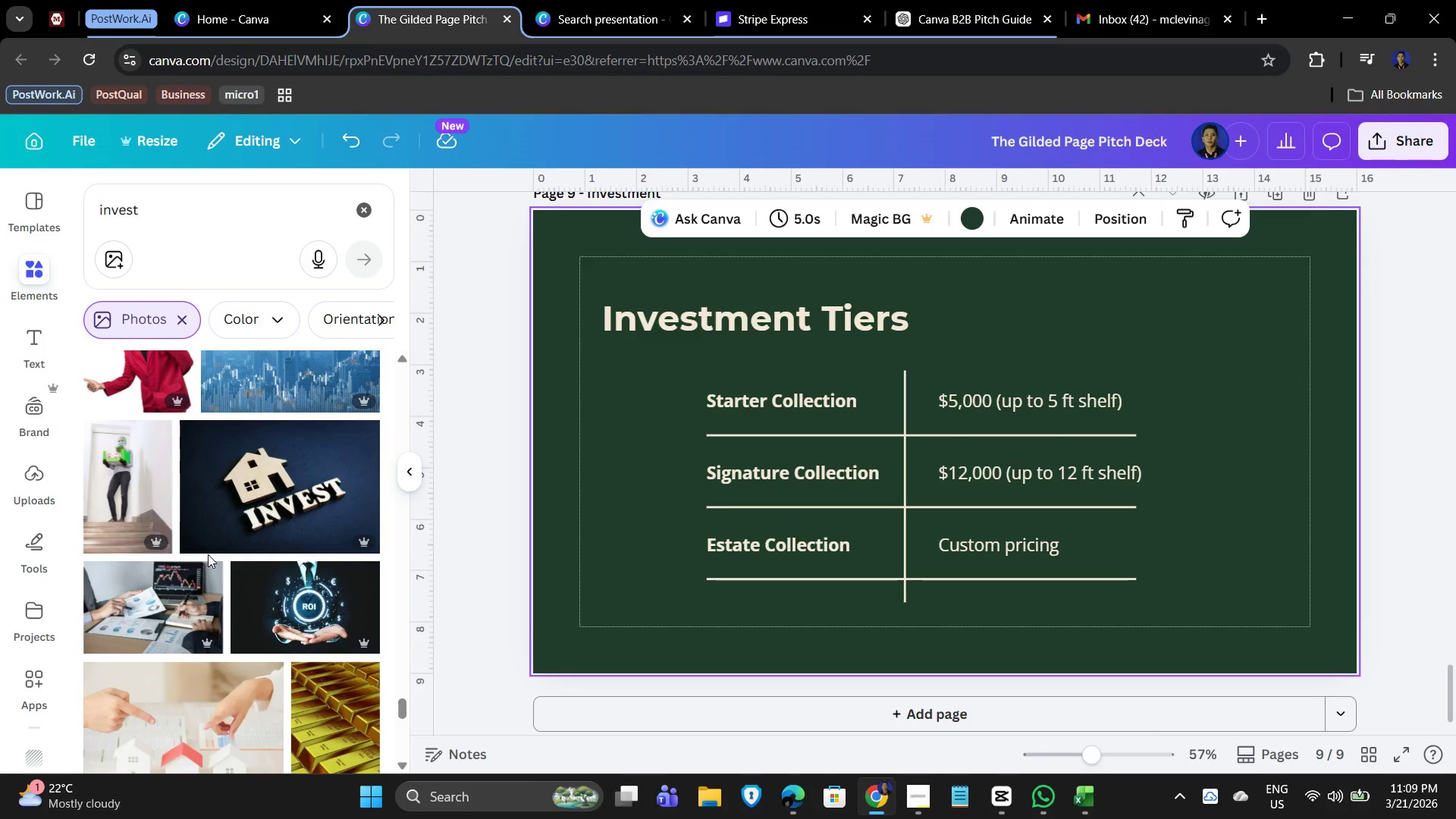 
mouse_move([221, 538])
 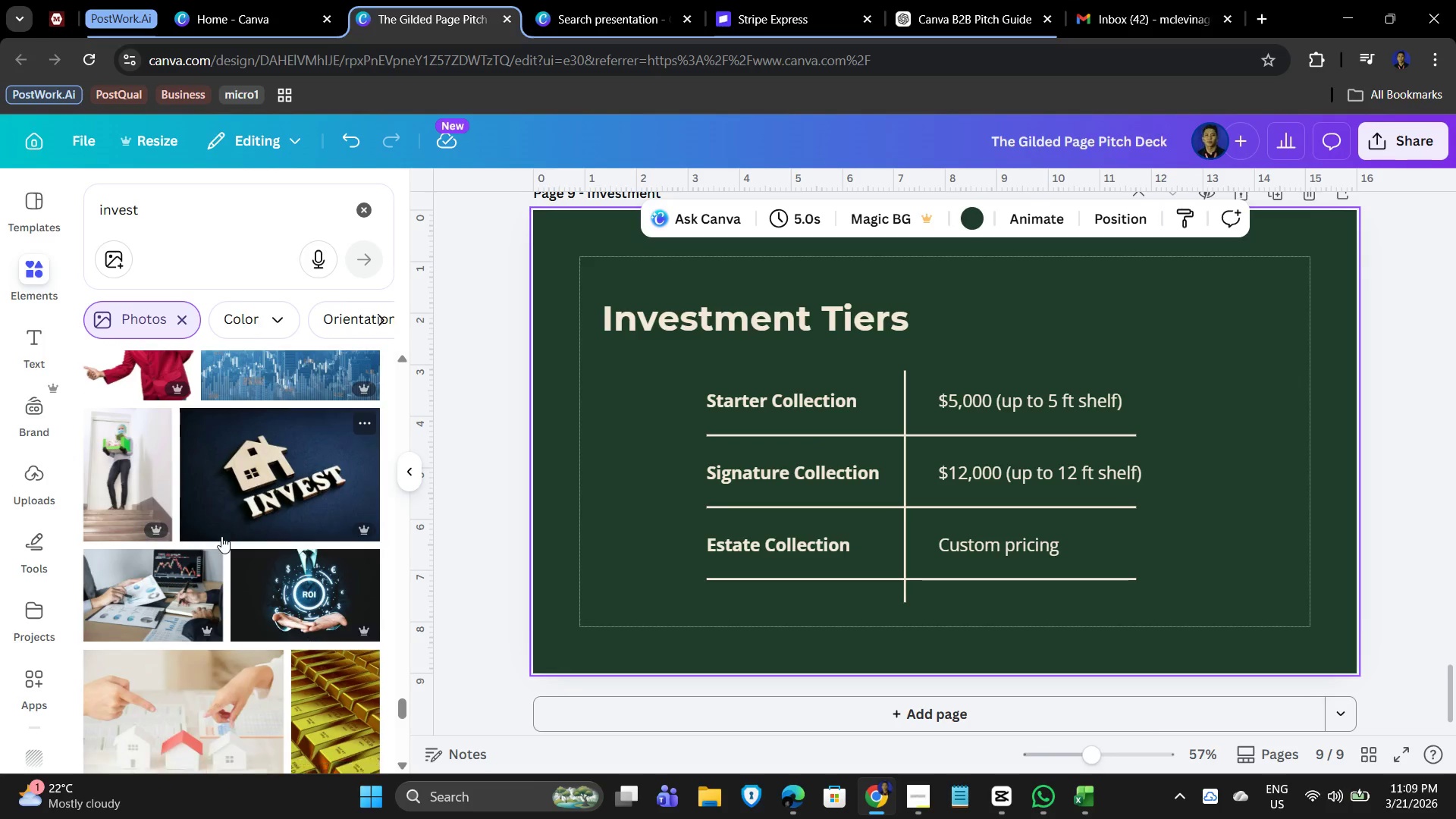 
scroll: coordinate [221, 536], scroll_direction: down, amount: 2.0
 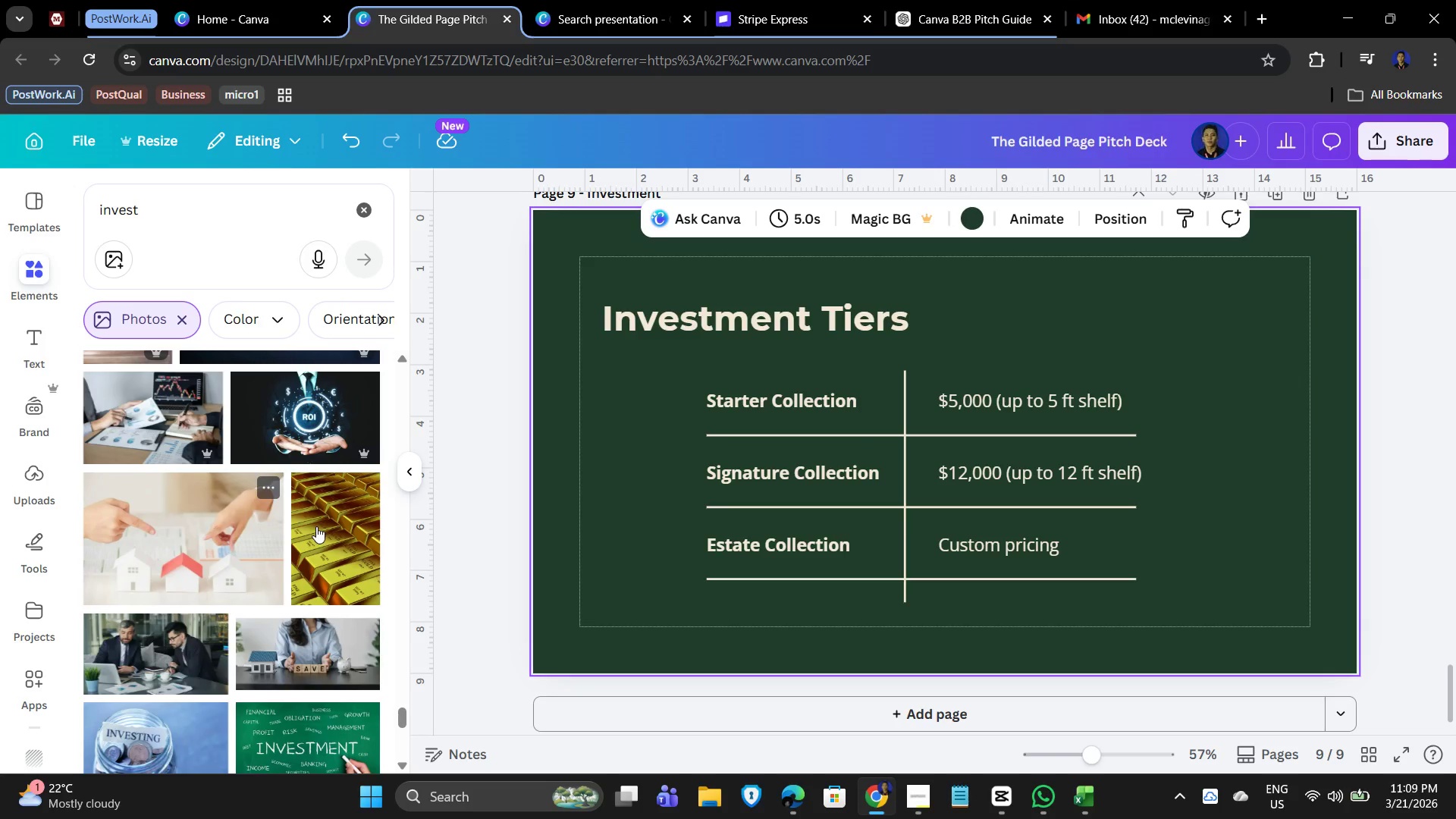 
scroll: coordinate [1451, 532], scroll_direction: up, amount: 3.0
 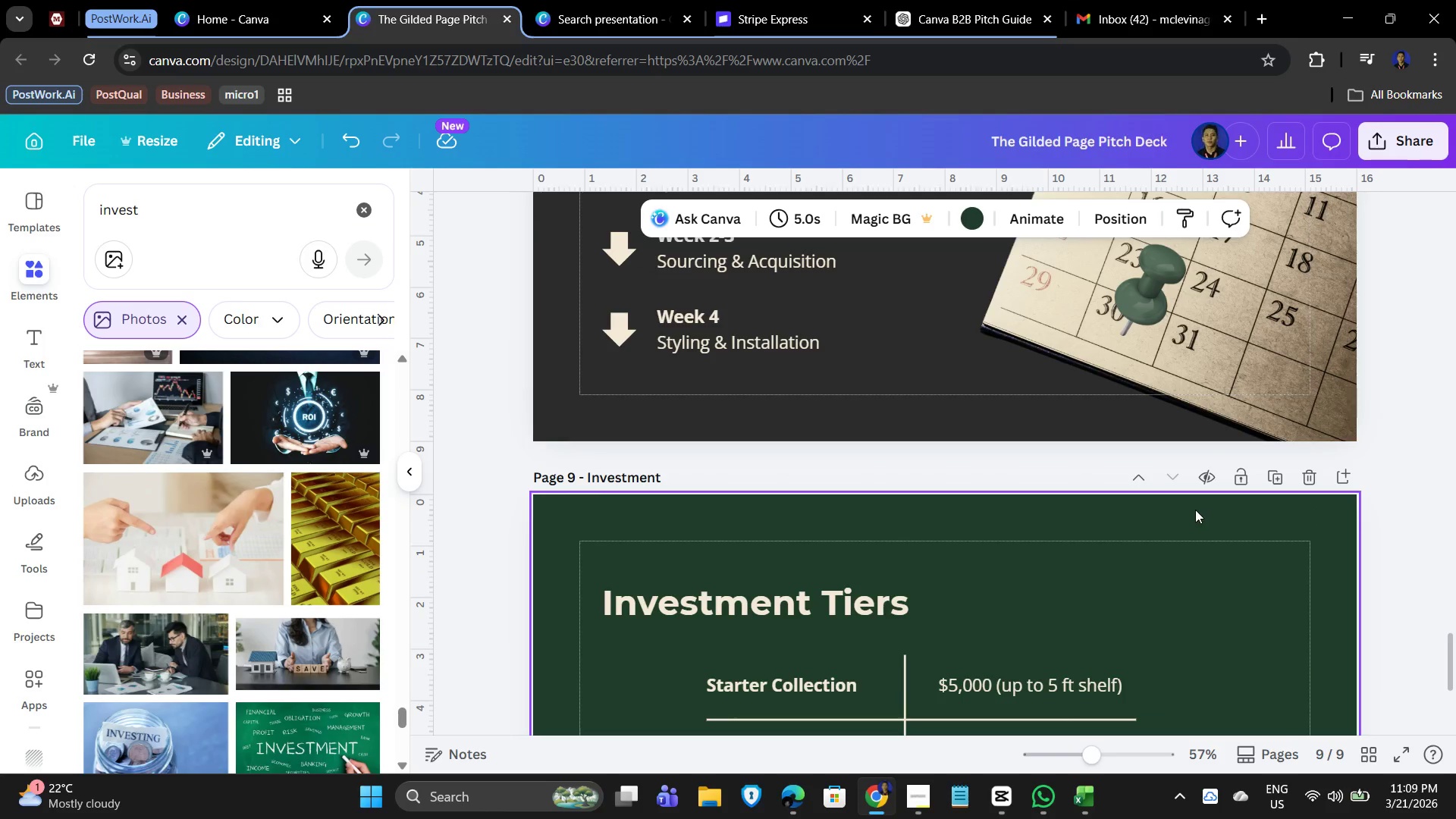 
left_click([1407, 529])
 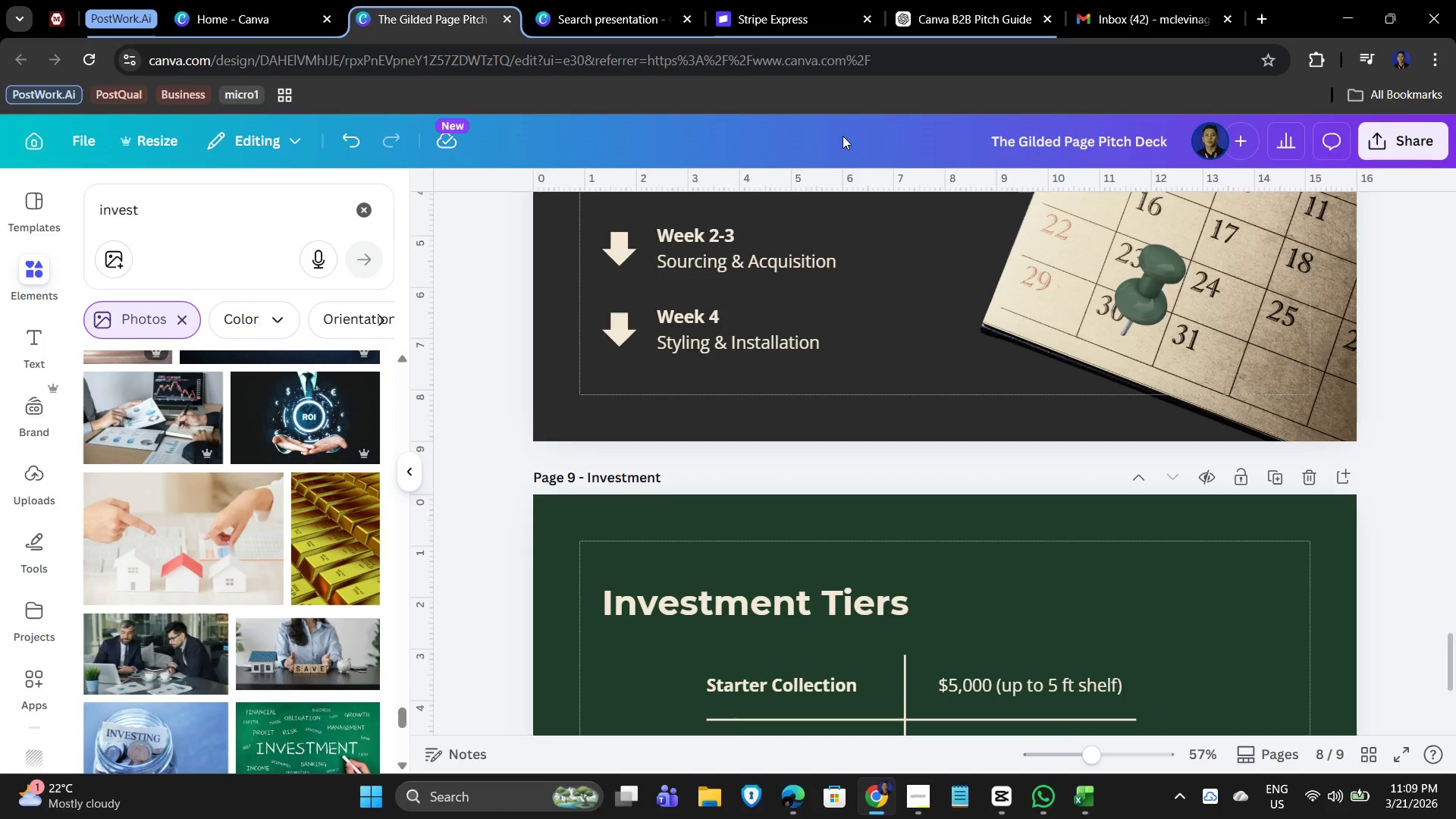 
left_click([831, 136])
 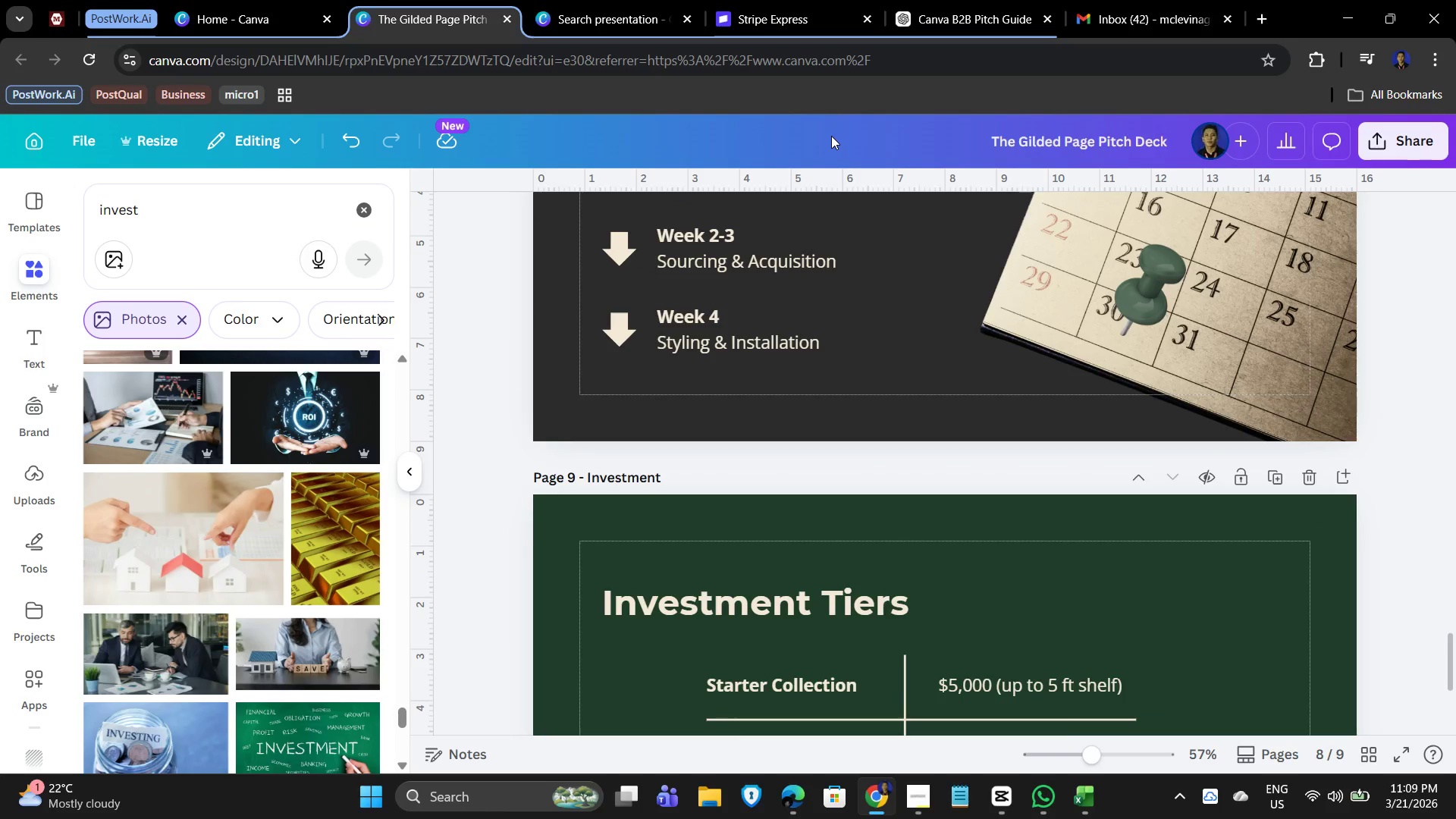 
hold_key(key=ControlLeft, duration=1.27)
scroll: coordinate [831, 136], scroll_direction: down, amount: 1.0
 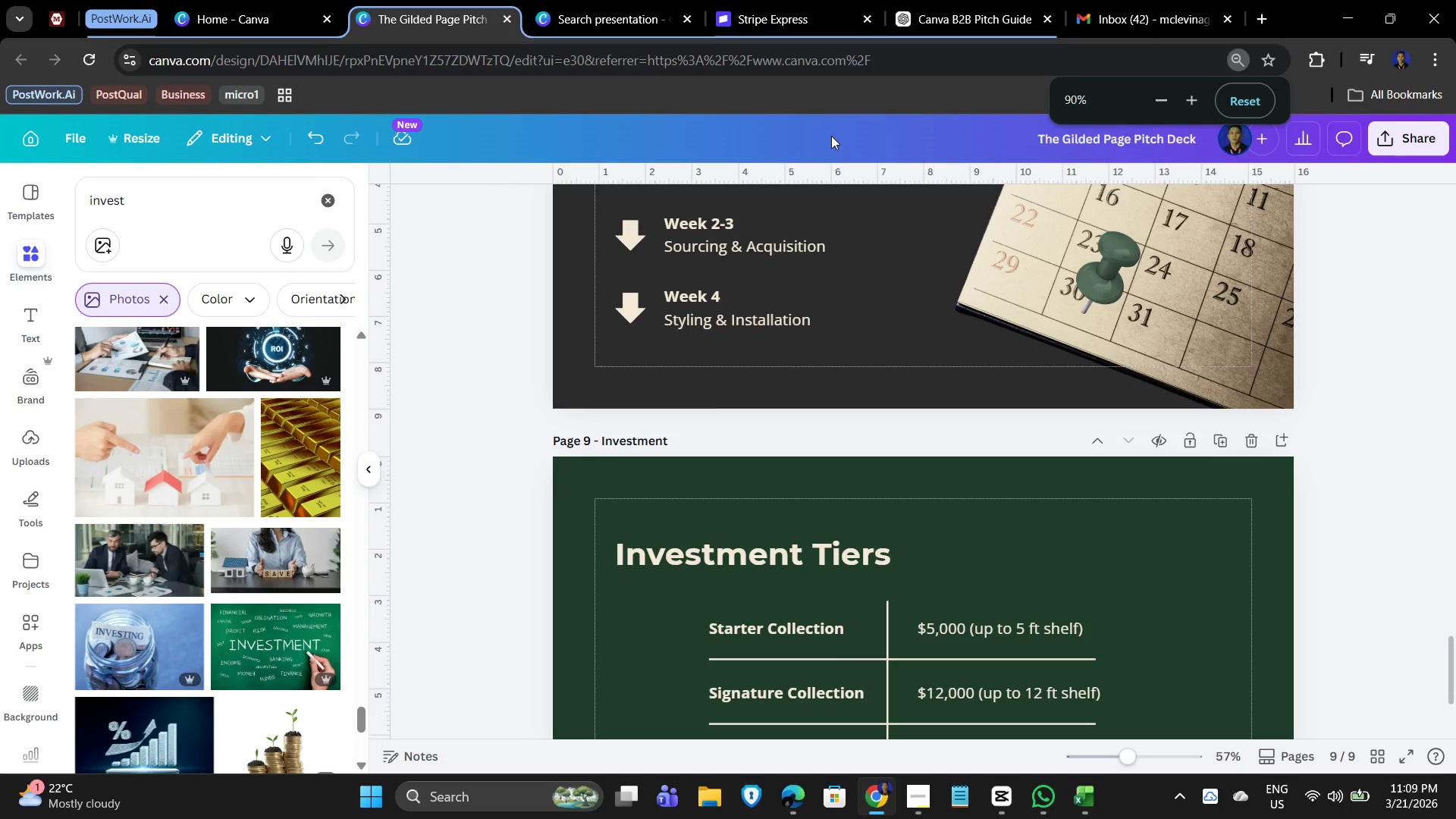 
scroll: coordinate [831, 136], scroll_direction: up, amount: 1.0
 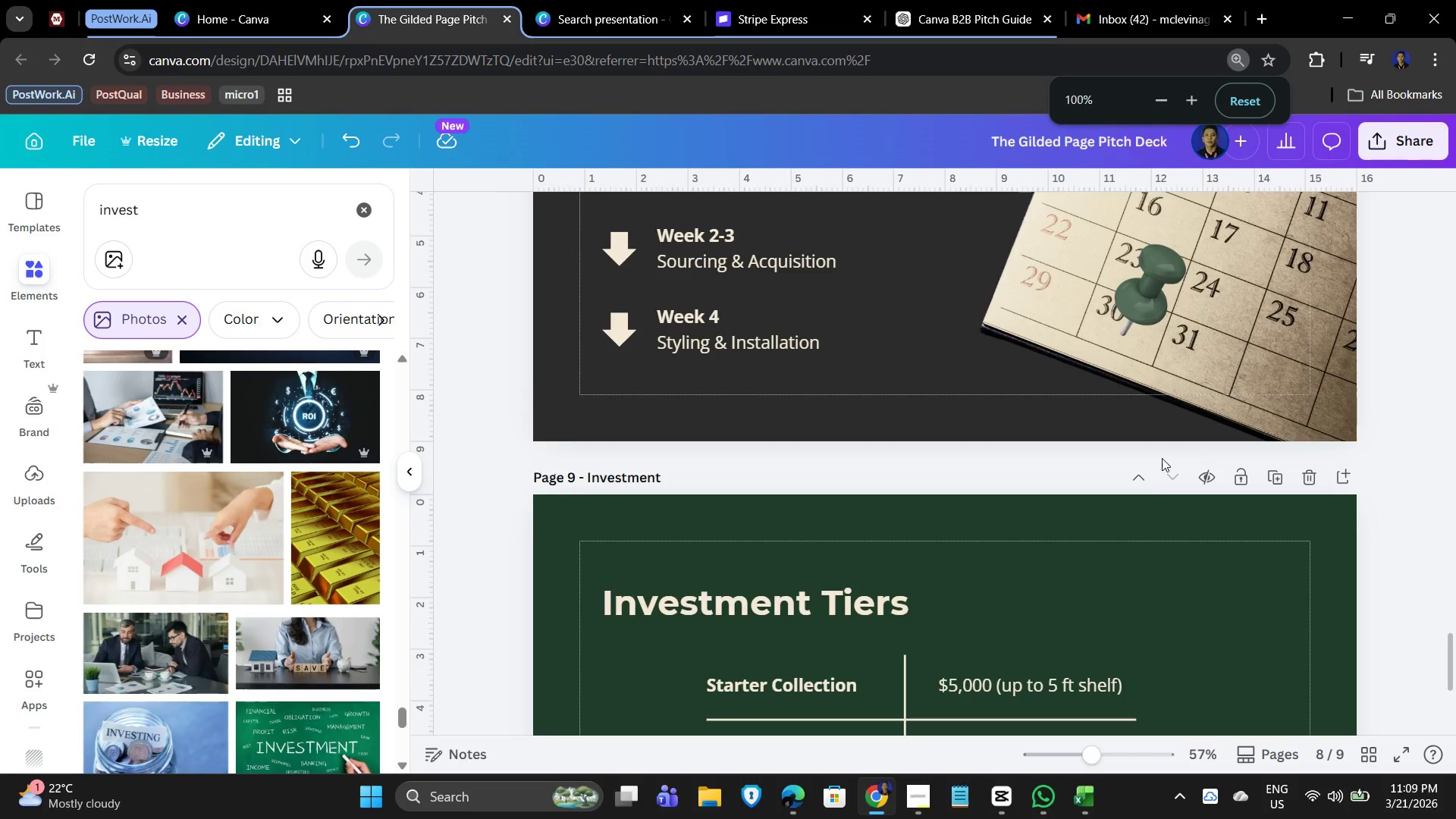 
scroll: coordinate [1056, 493], scroll_direction: down, amount: 4.0
 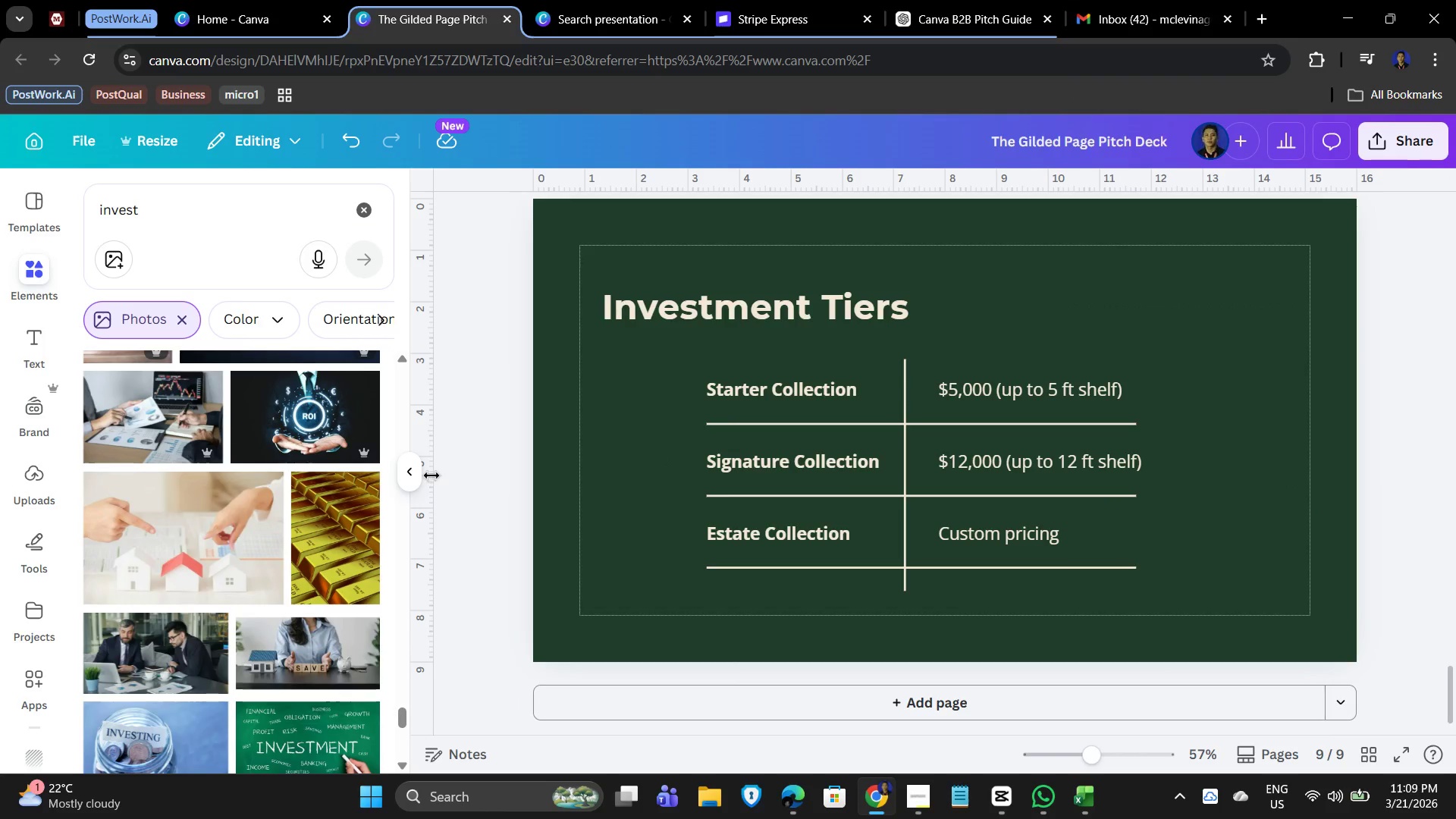 
left_click([411, 475])
 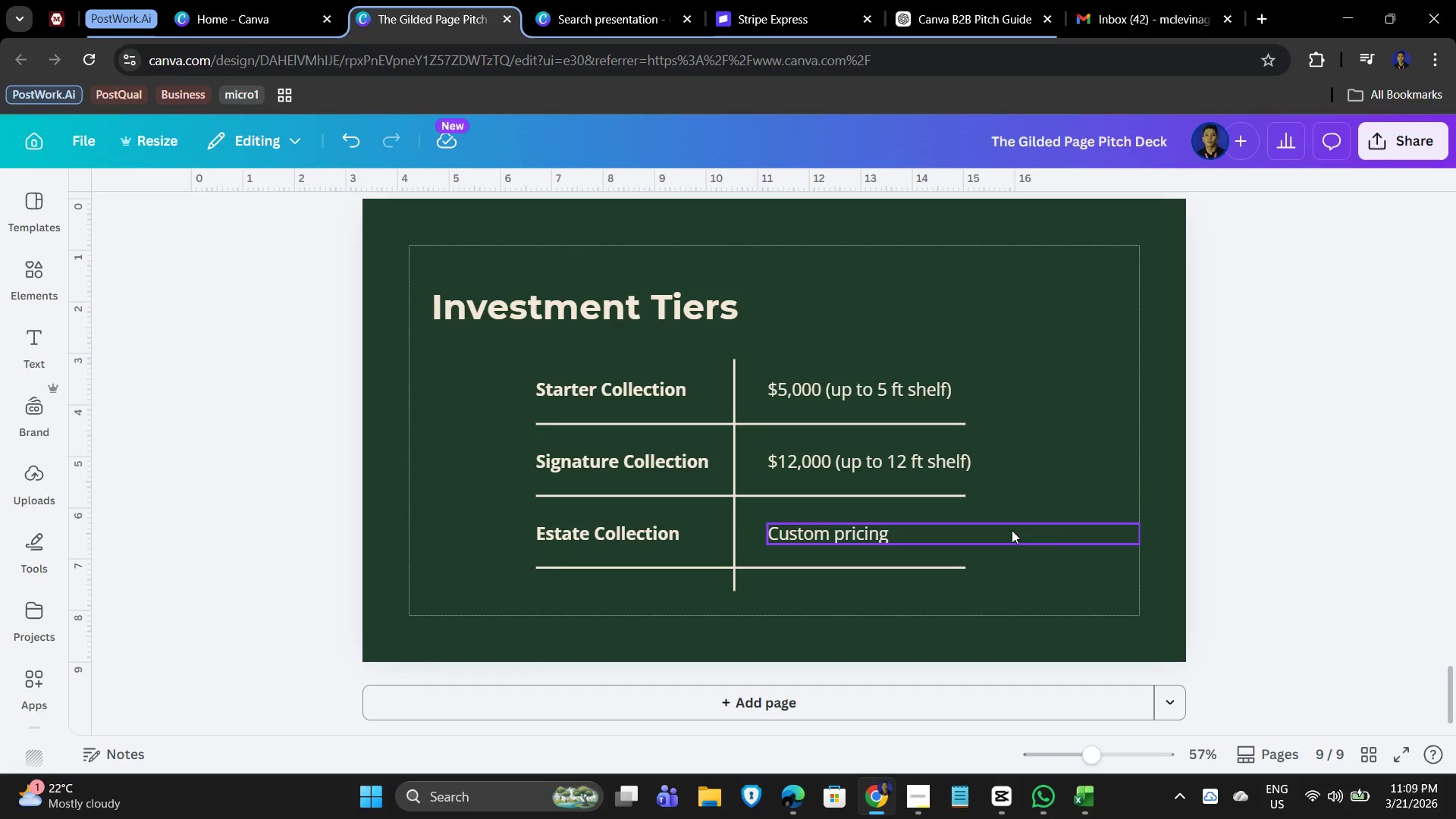 
scroll: coordinate [1132, 535], scroll_direction: up, amount: 5.0
 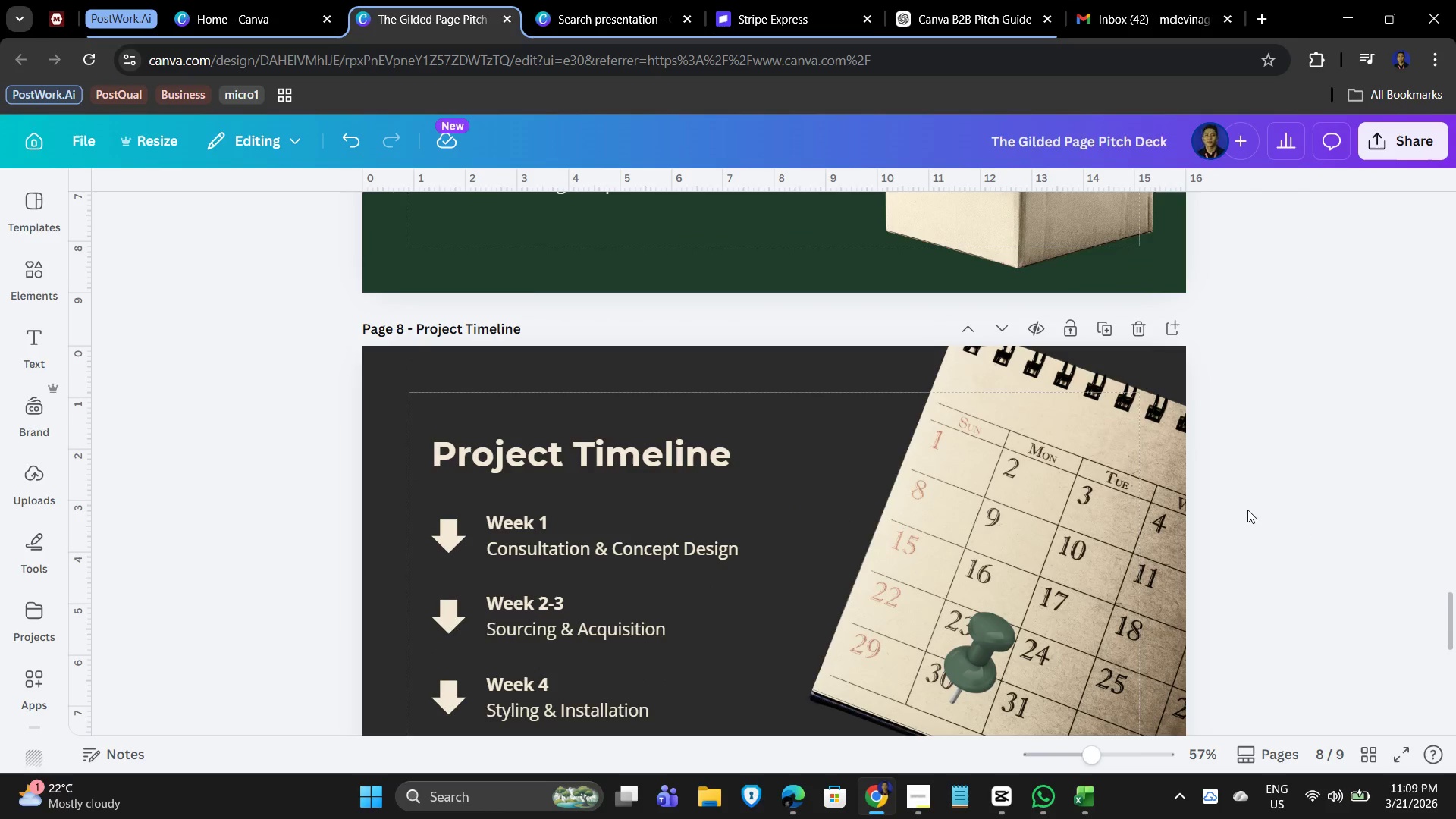 
scroll: coordinate [1247, 513], scroll_direction: down, amount: 4.0
 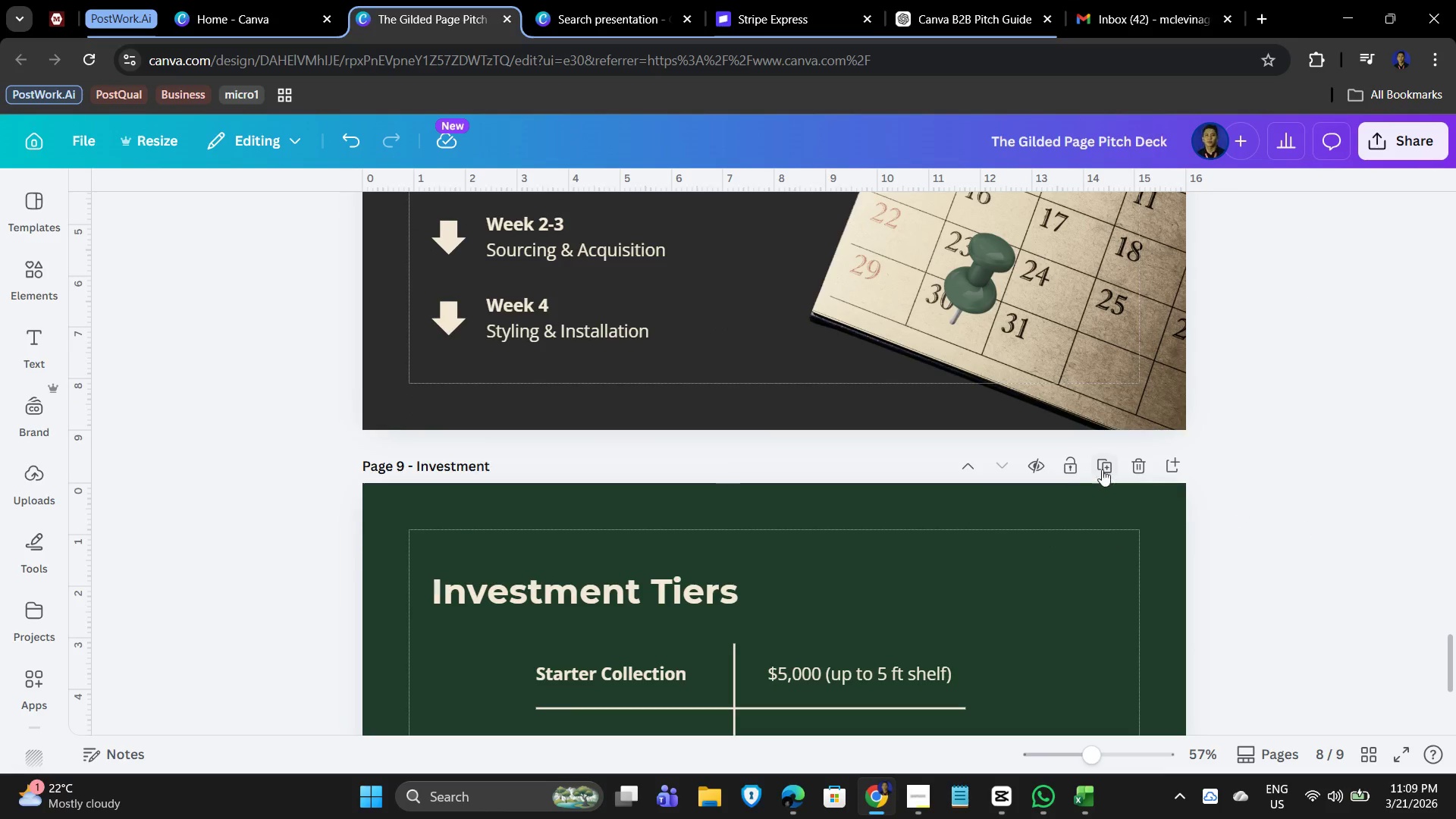 
left_click([1108, 463])
 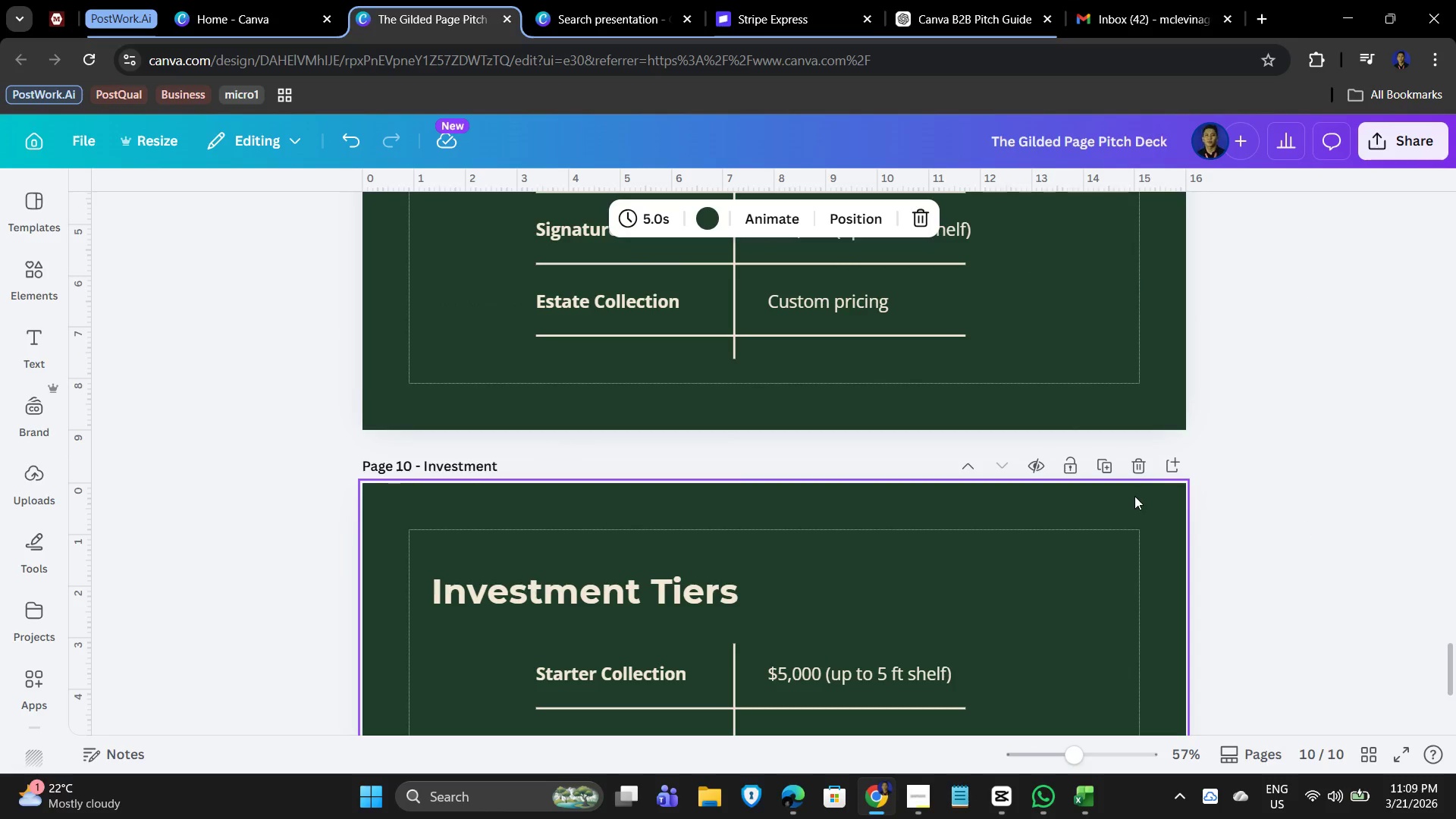 
left_click([1077, 518])
 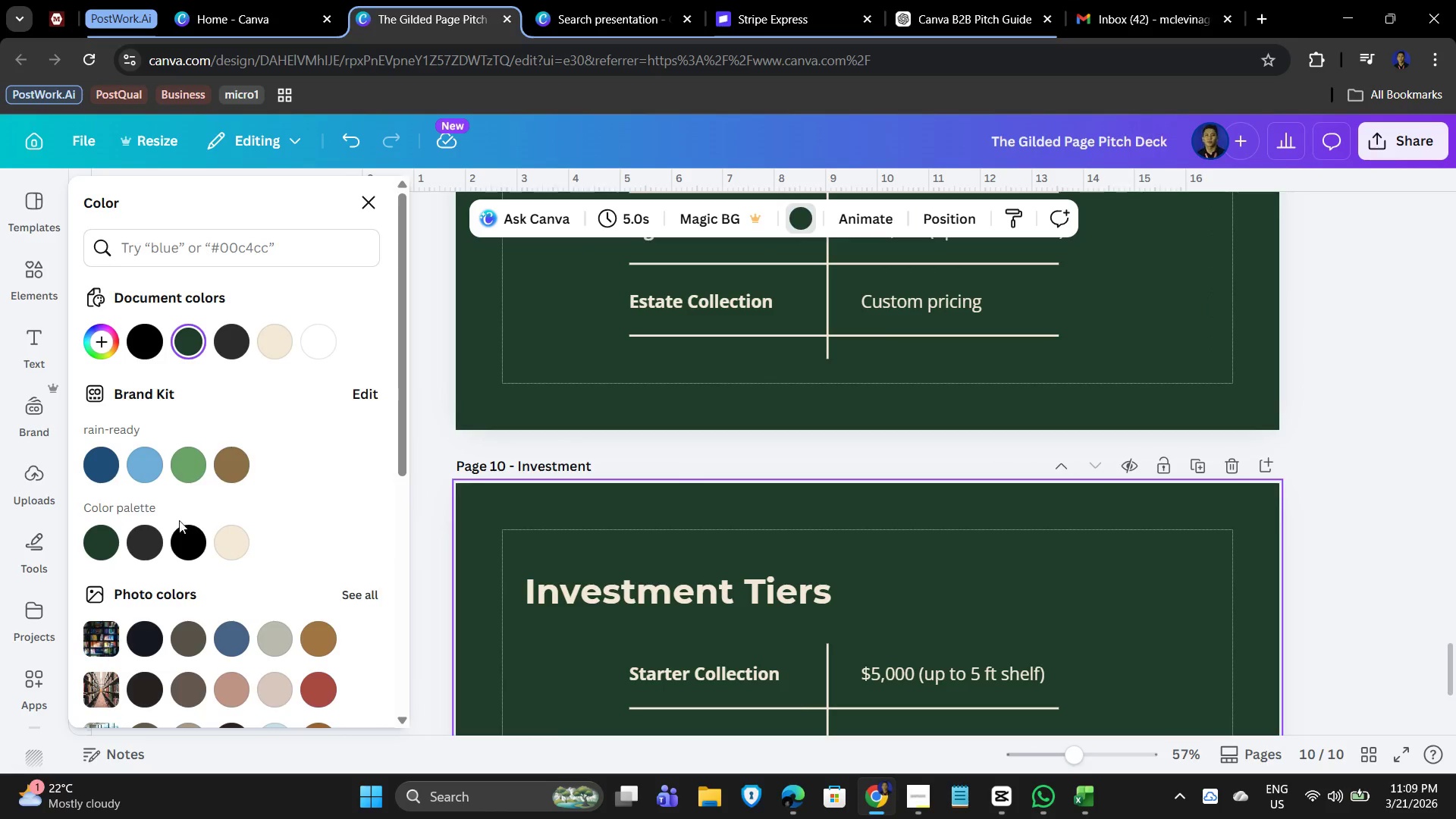 
left_click([144, 538])
 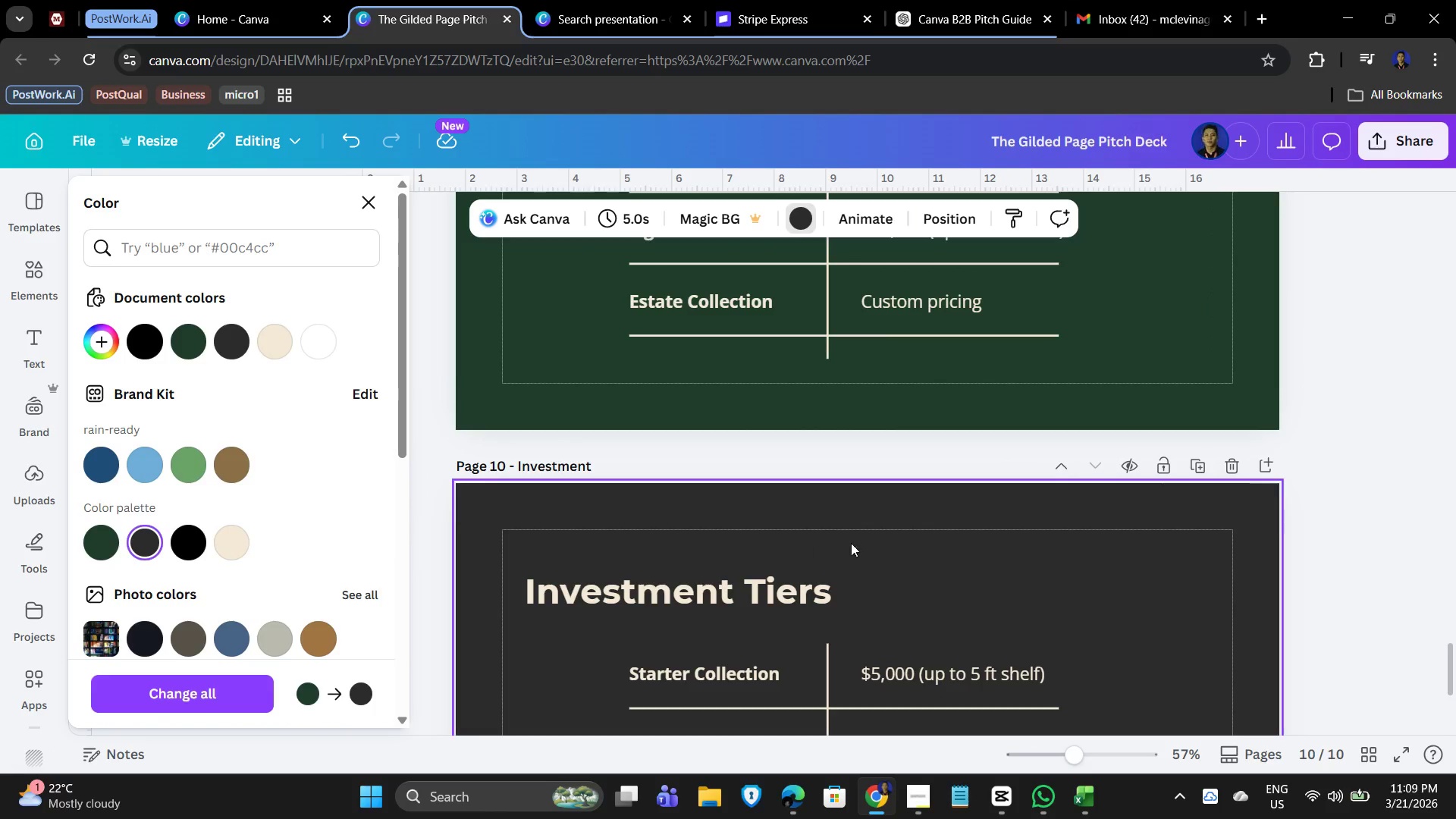 
left_click([960, 547])
 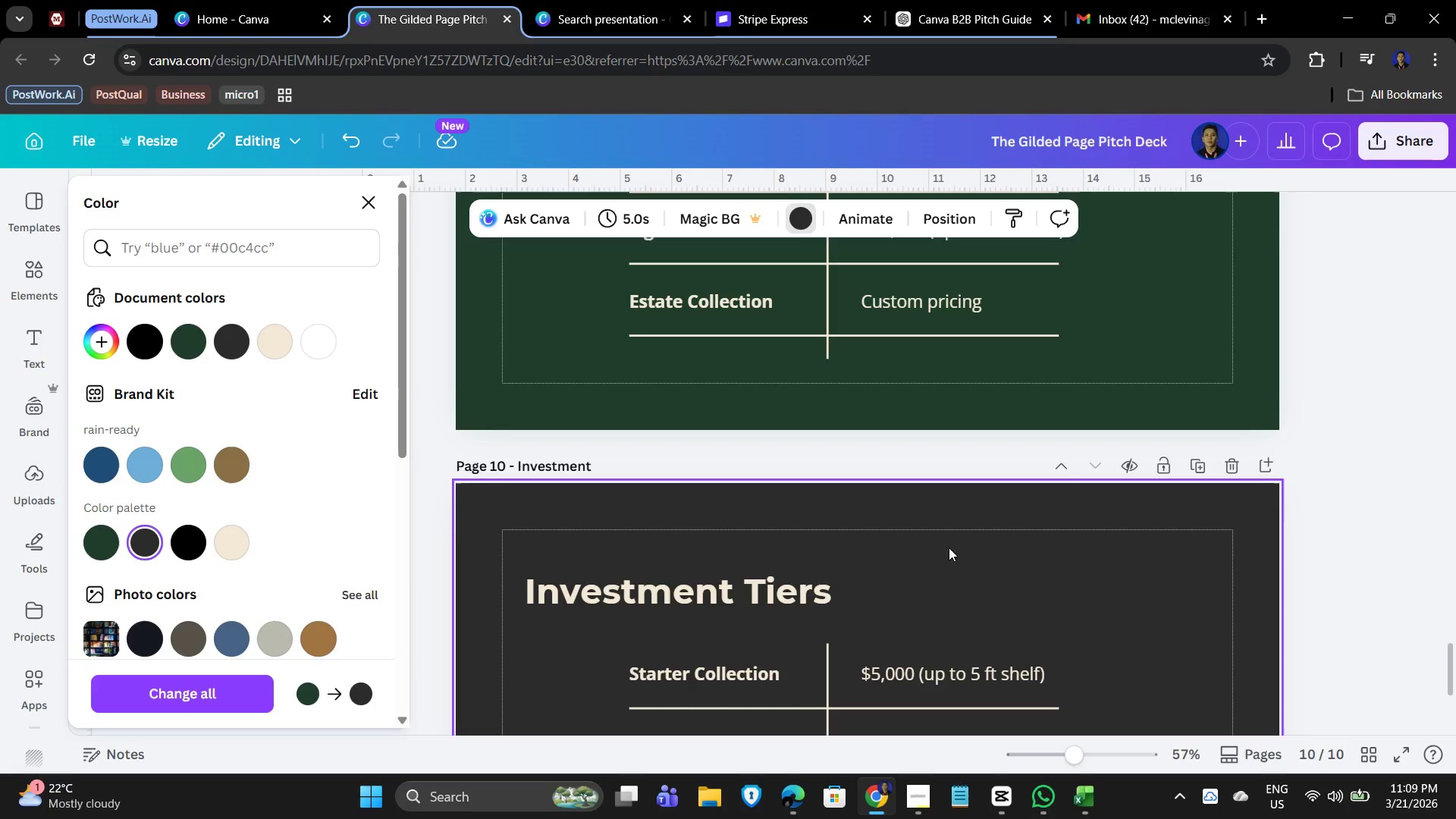 
scroll: coordinate [1079, 576], scroll_direction: down, amount: 3.0
 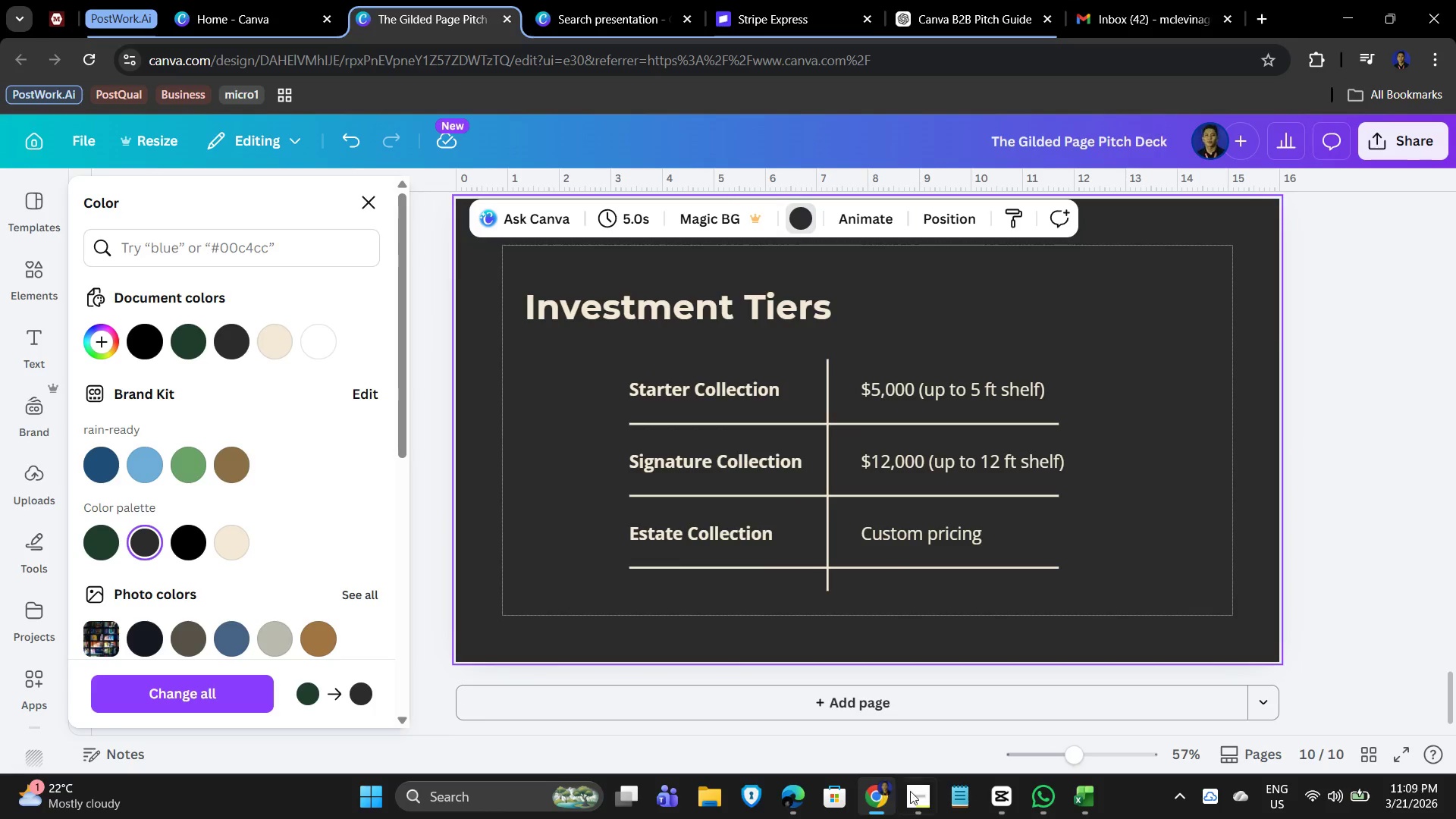 
left_click([927, 797])